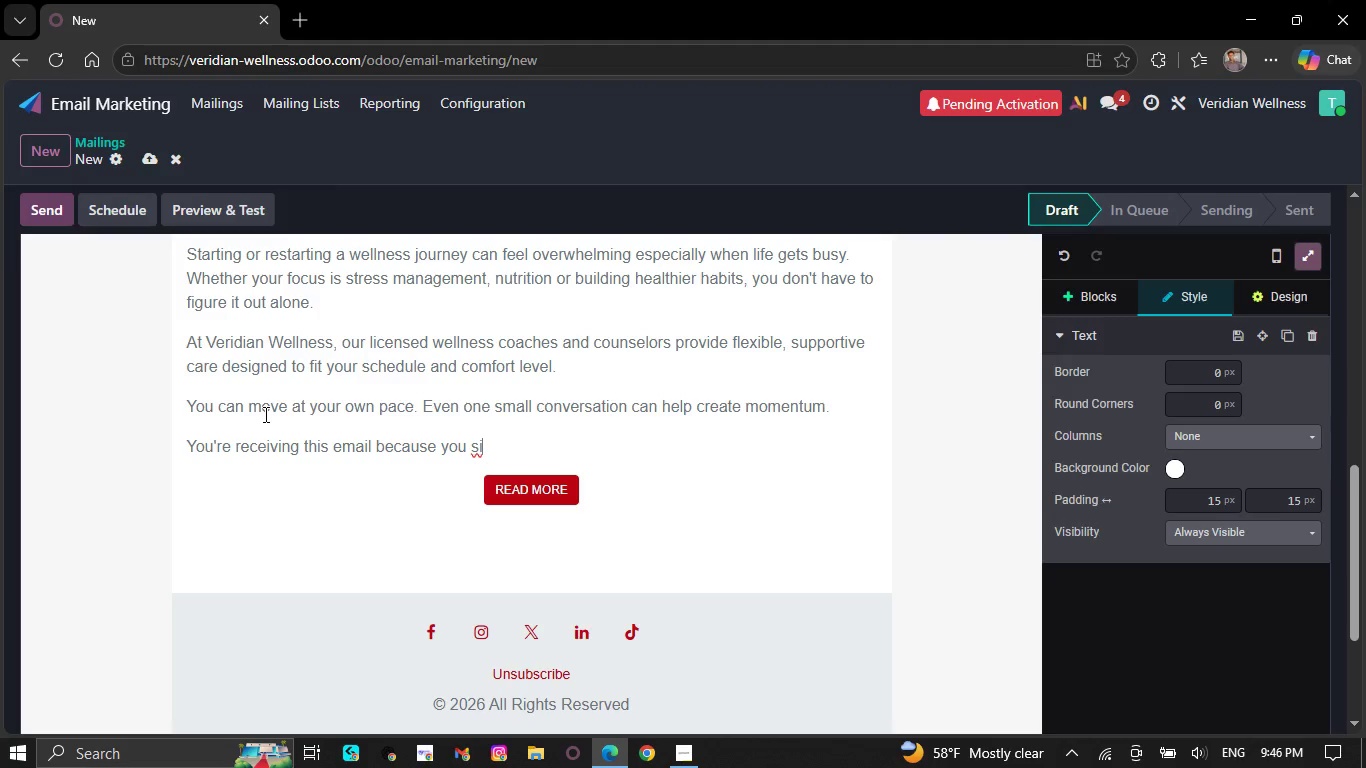 
type(gned u)
 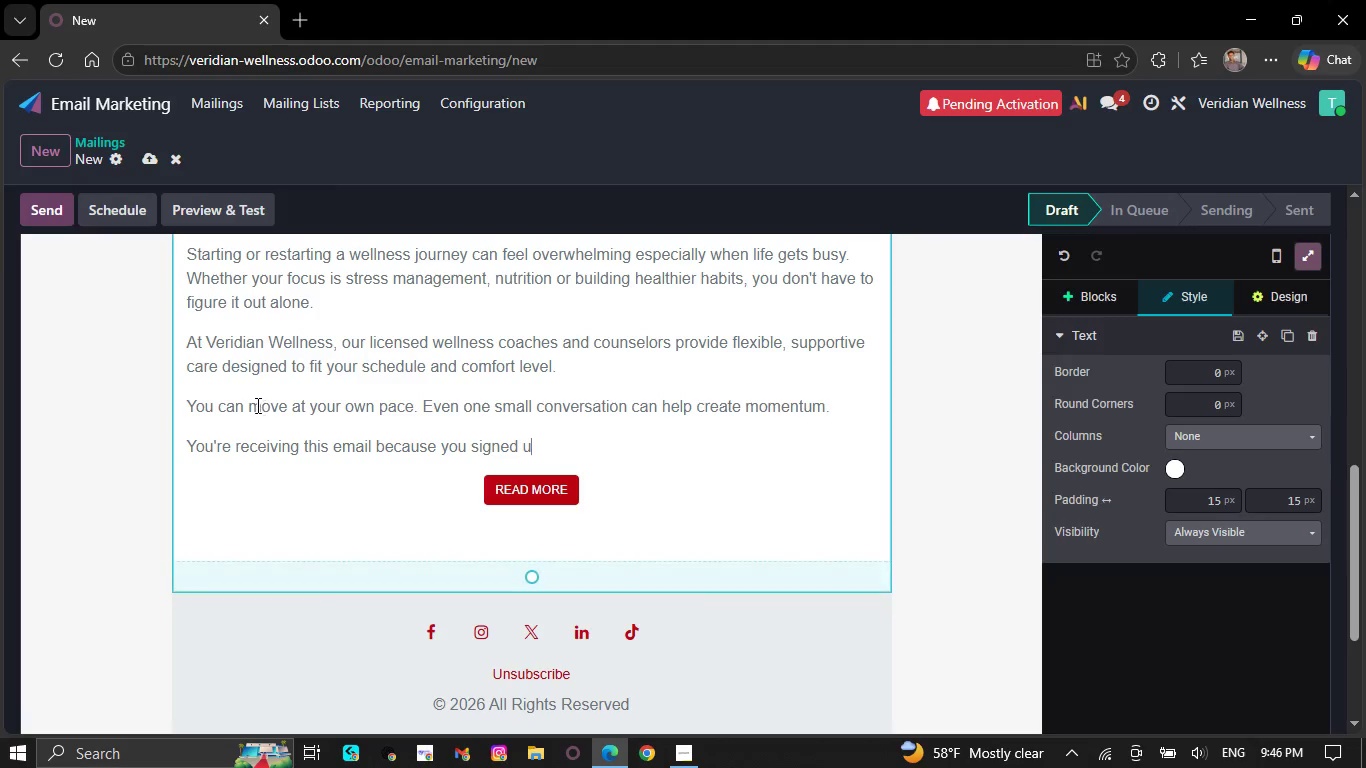 
left_click_drag(start_coordinate=[187, 441], to_coordinate=[622, 442])
 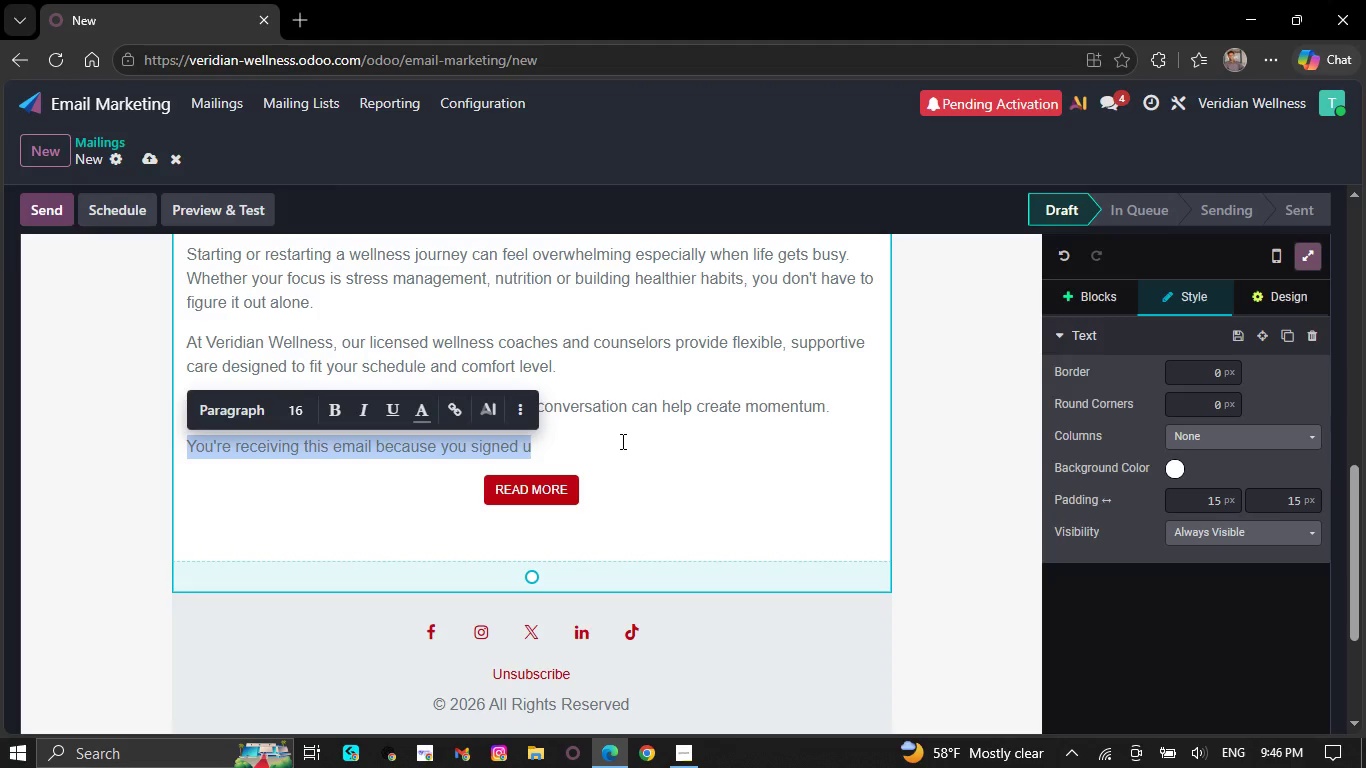 
key(Backspace)
type(Warm)
 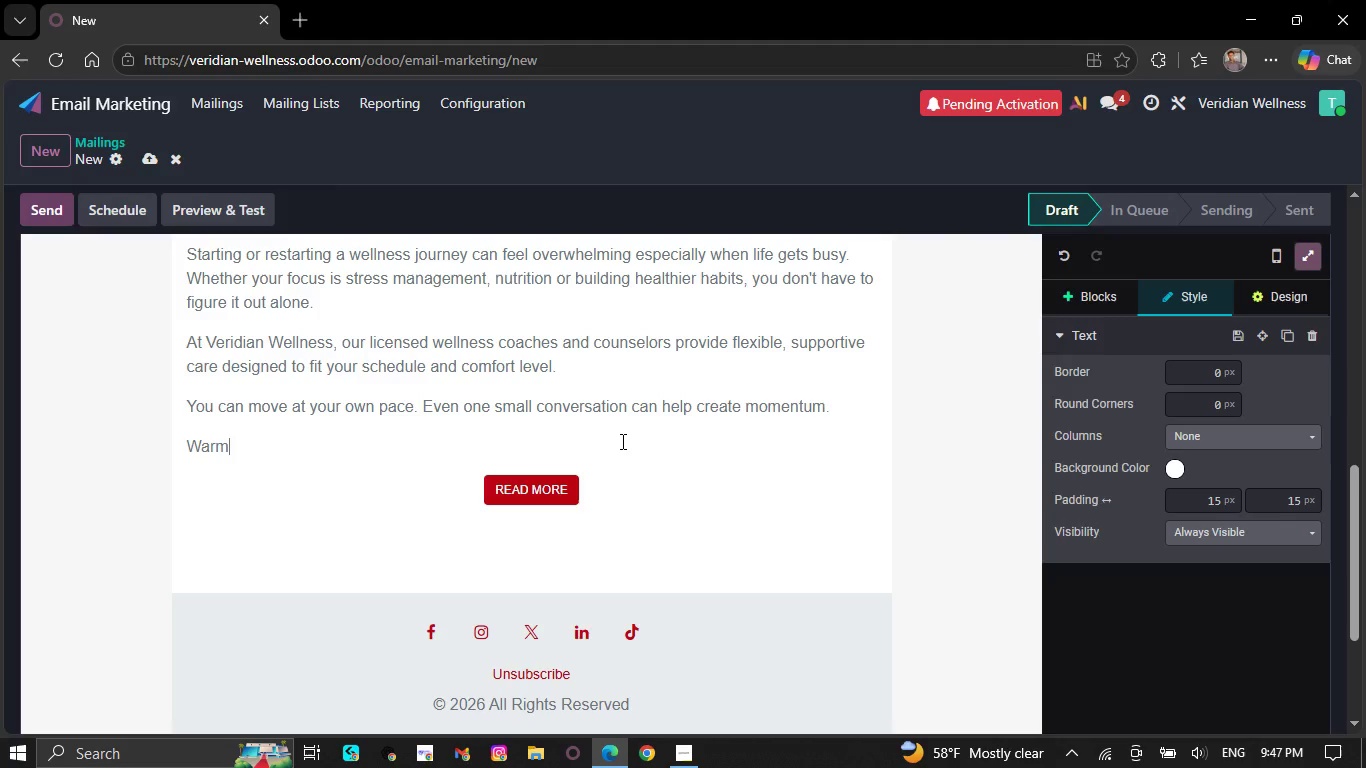 
wait(9.53)
 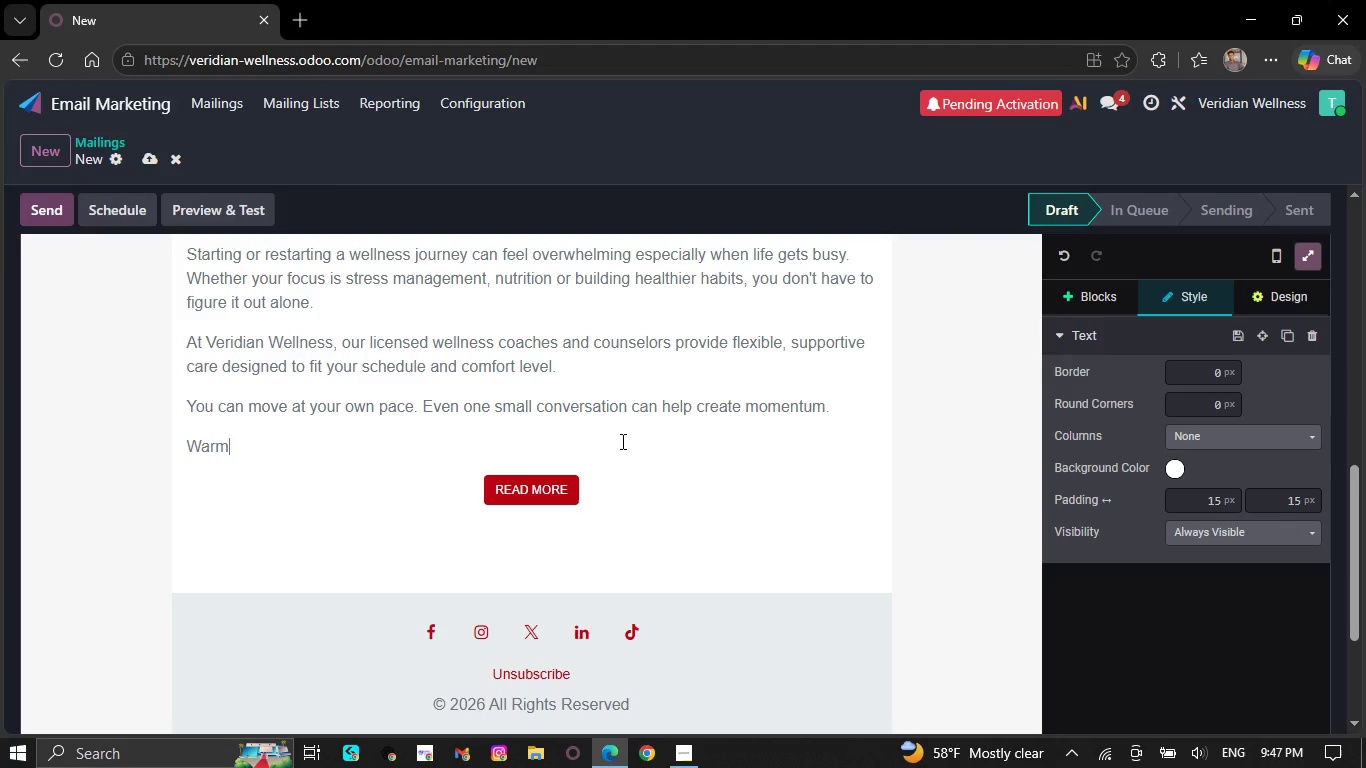 
type( regards,)
 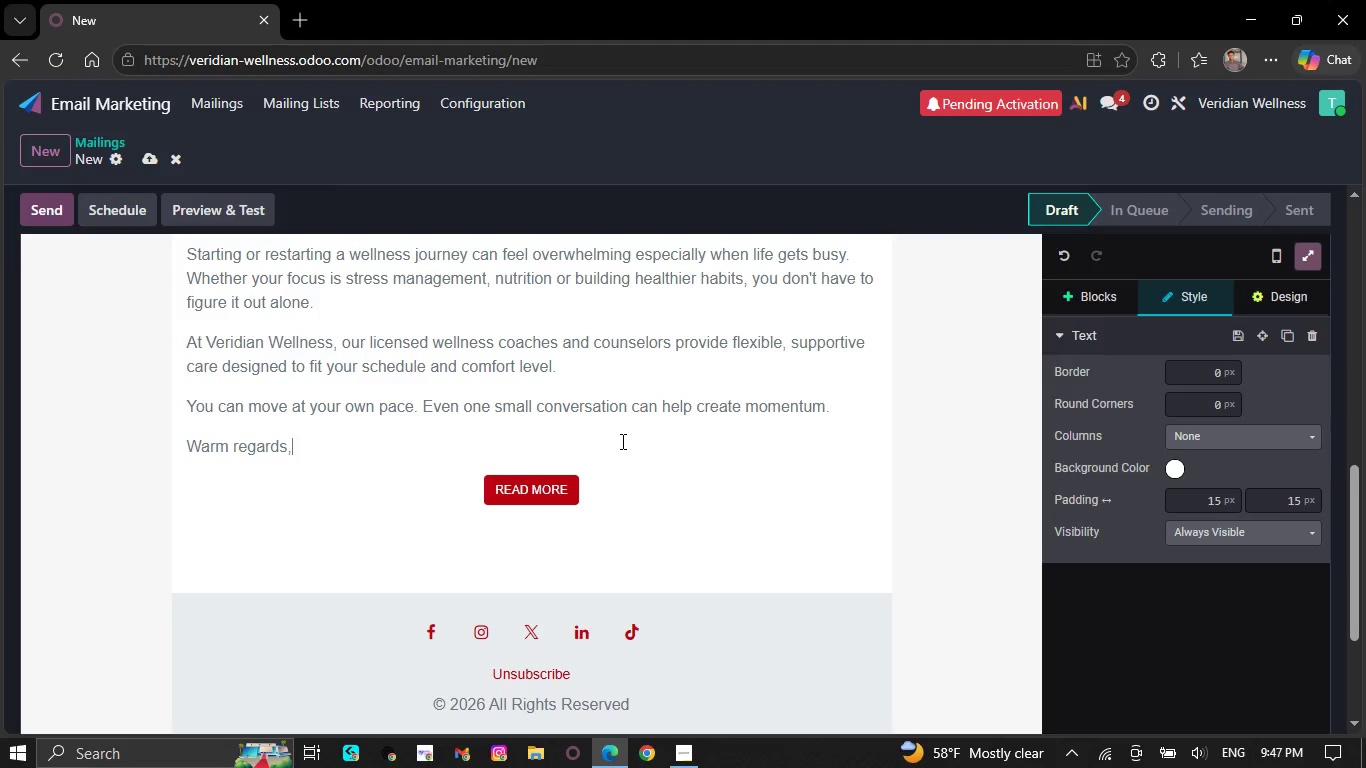 
key(NumpadEnter)
type(Veridian W)
 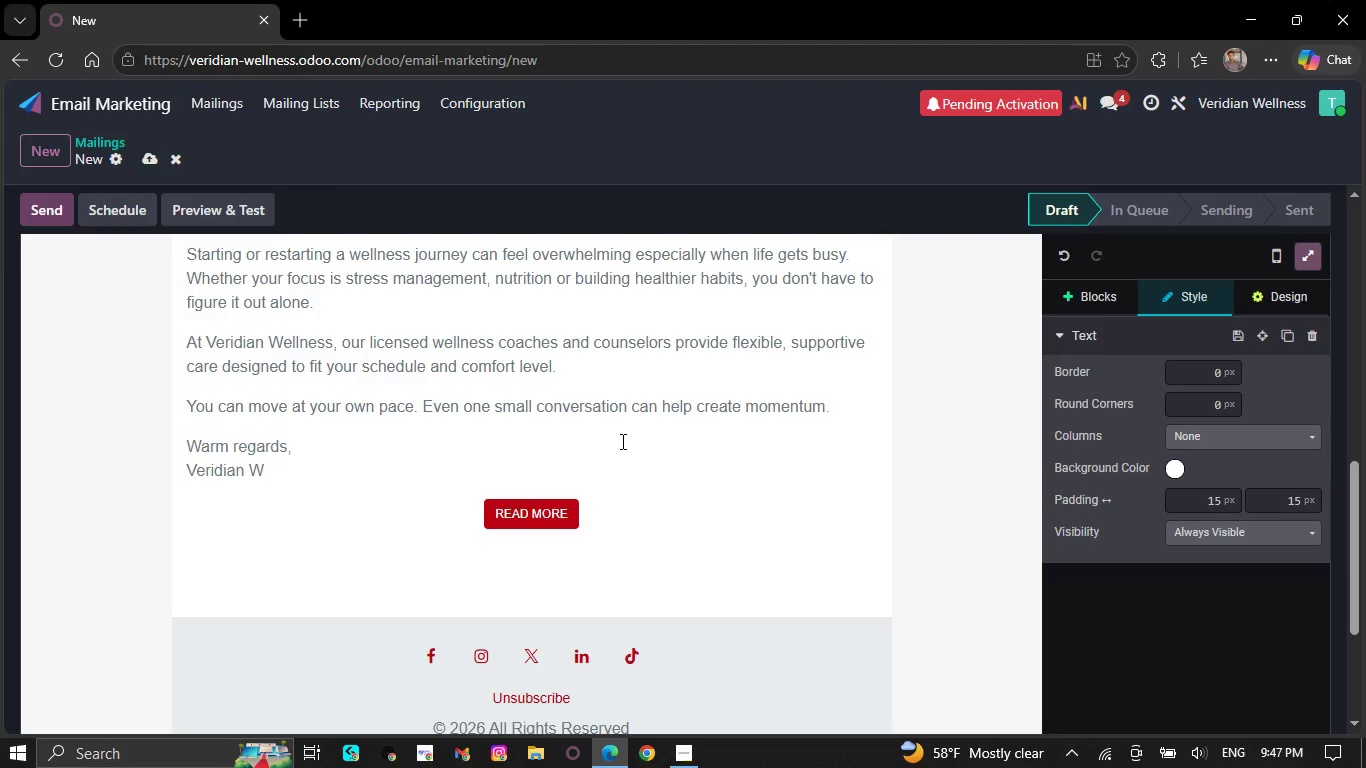 
hold_key(key=E, duration=0.39)
 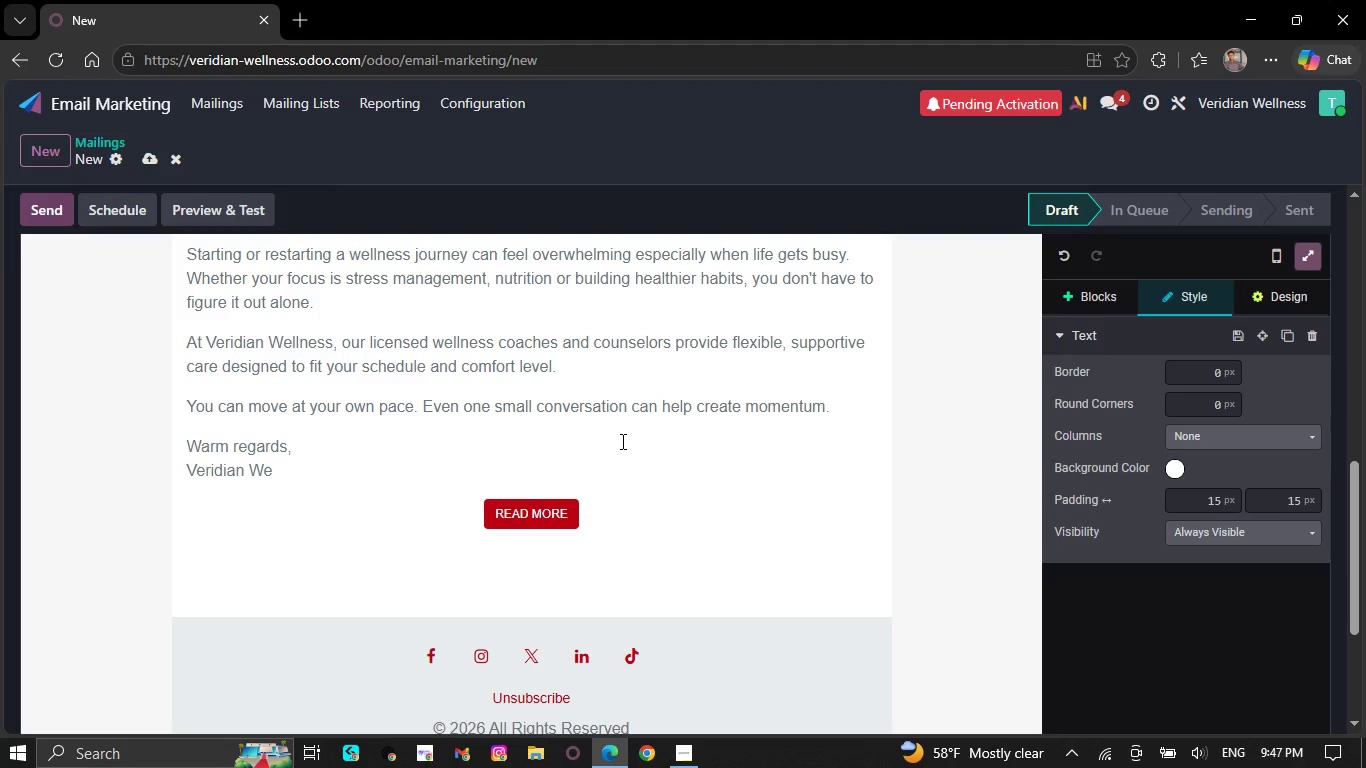 
type(llness)
 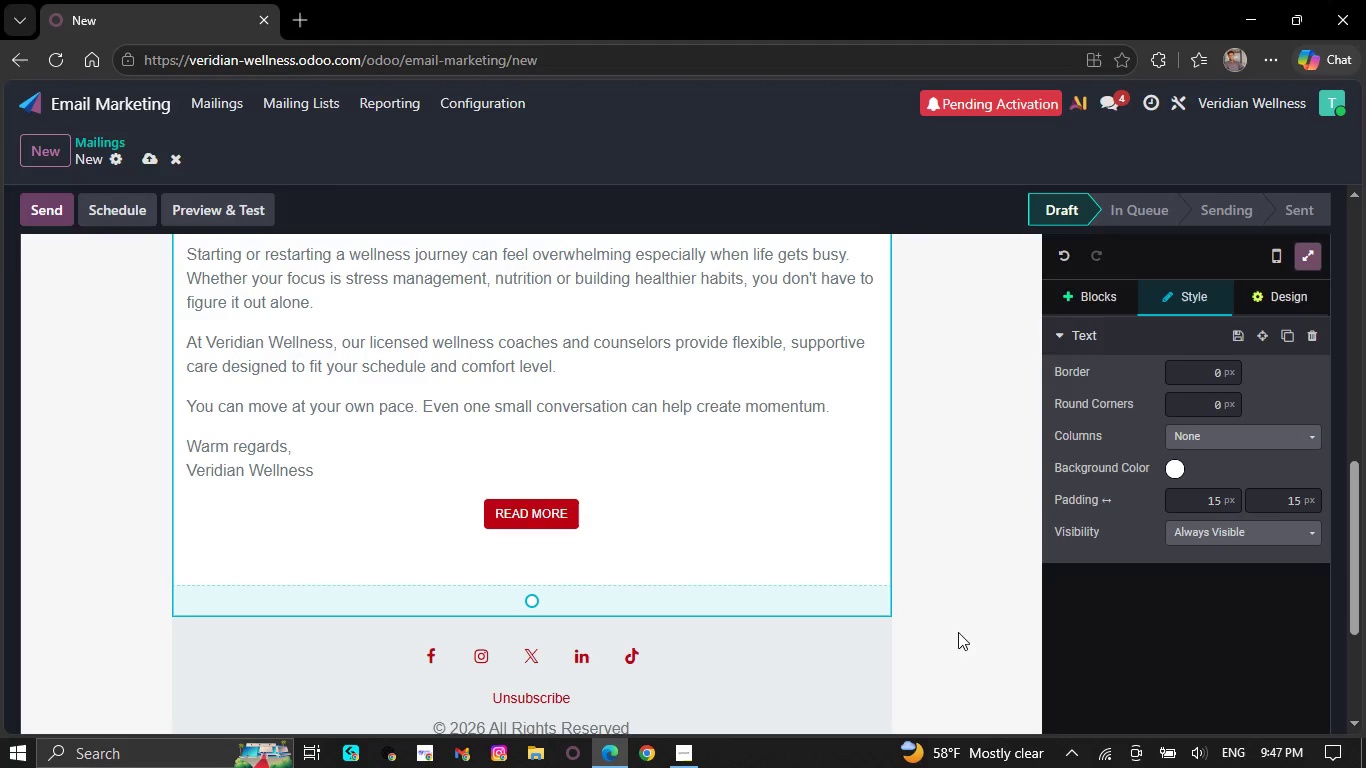 
left_click([1101, 282])
 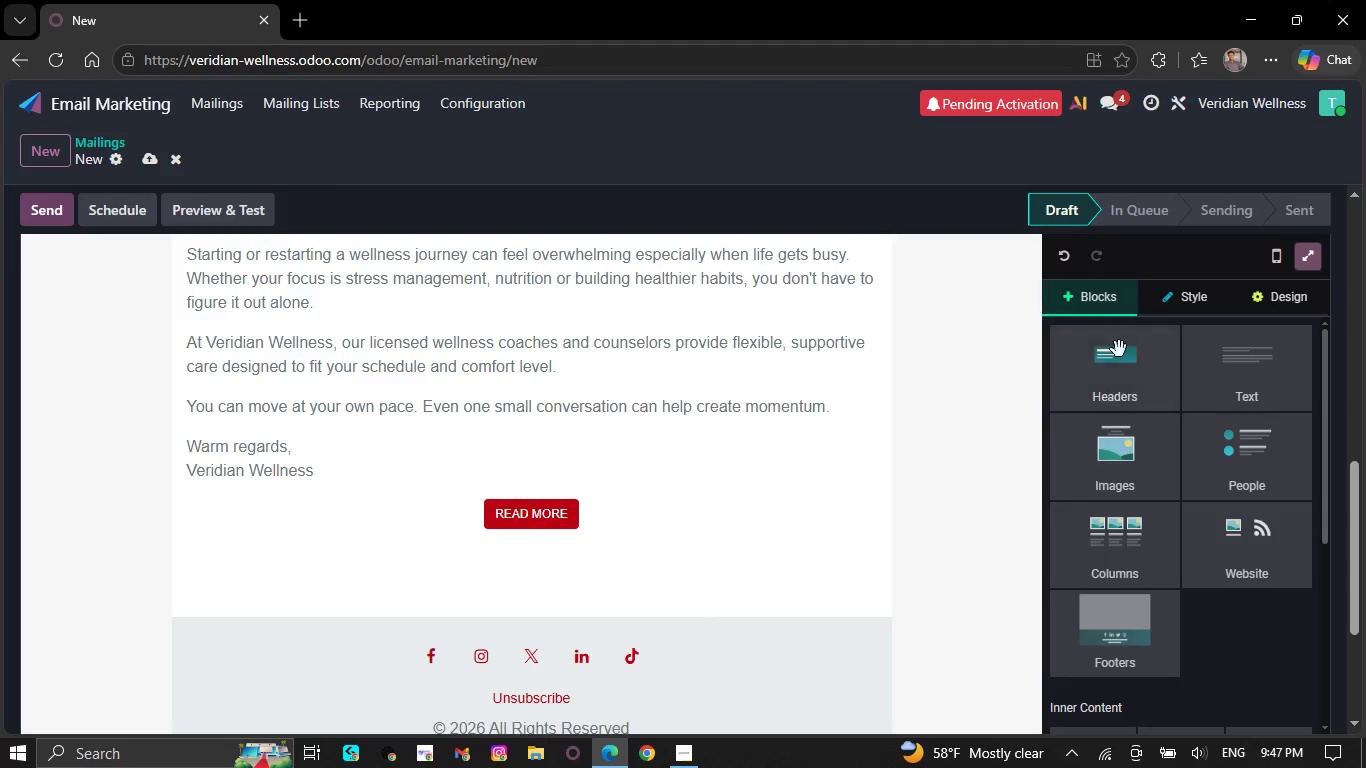 
scroll: coordinate [1170, 541], scroll_direction: down, amount: 19.0
 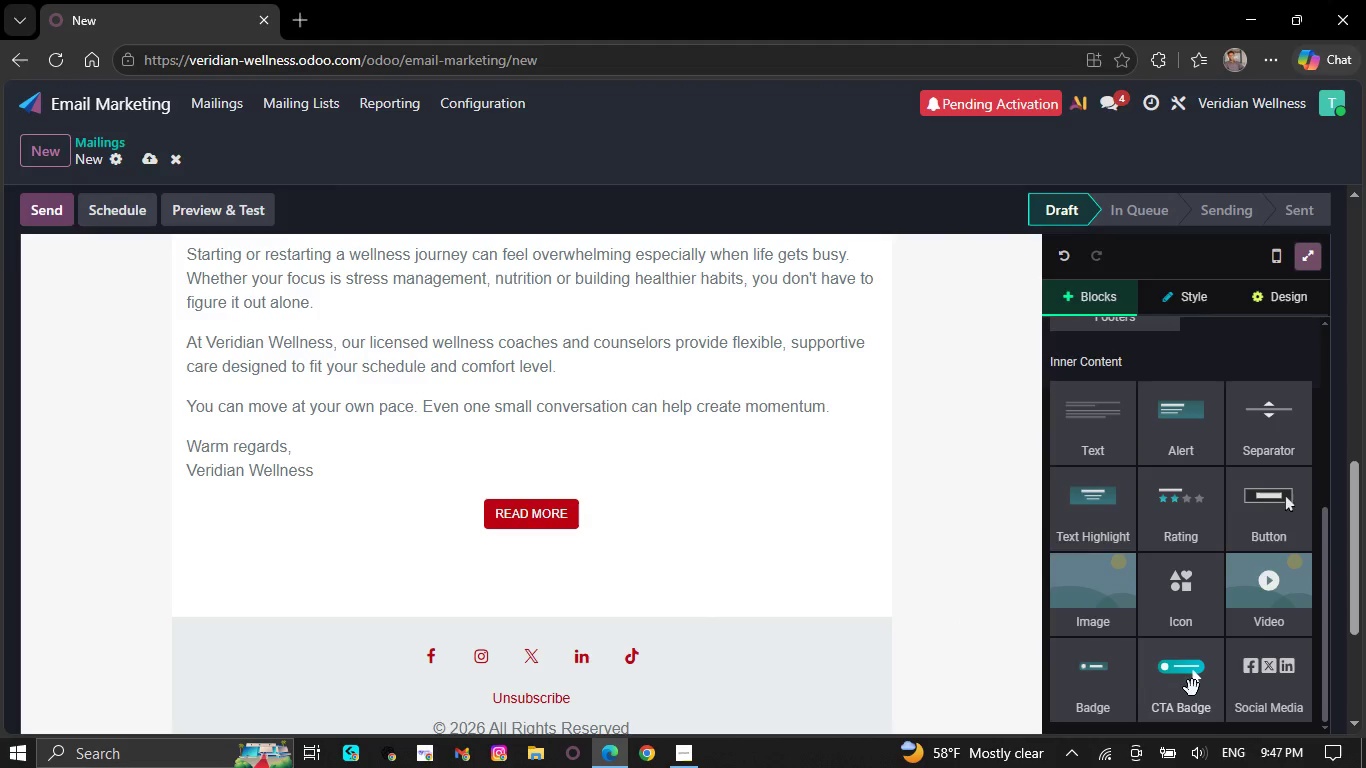 
left_click_drag(start_coordinate=[1192, 691], to_coordinate=[641, 500])
 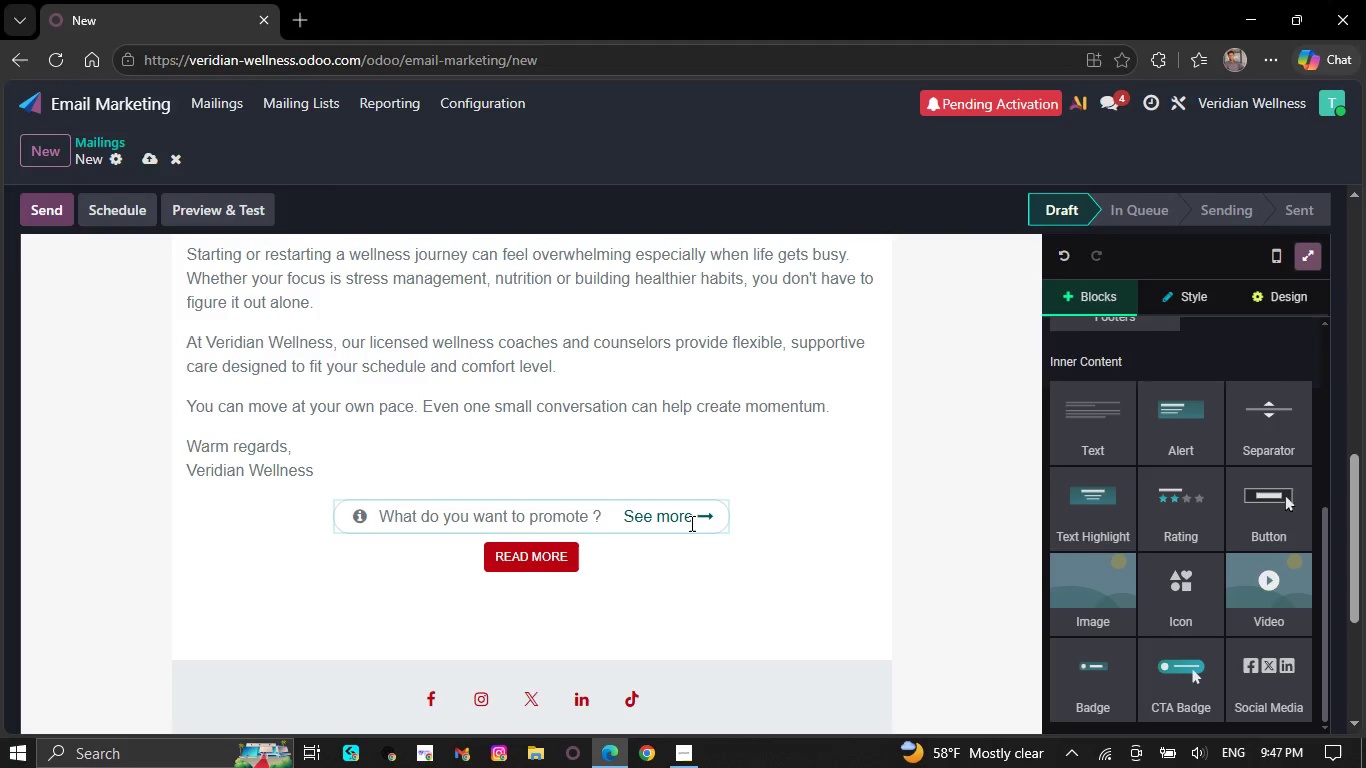 
left_click([694, 526])
 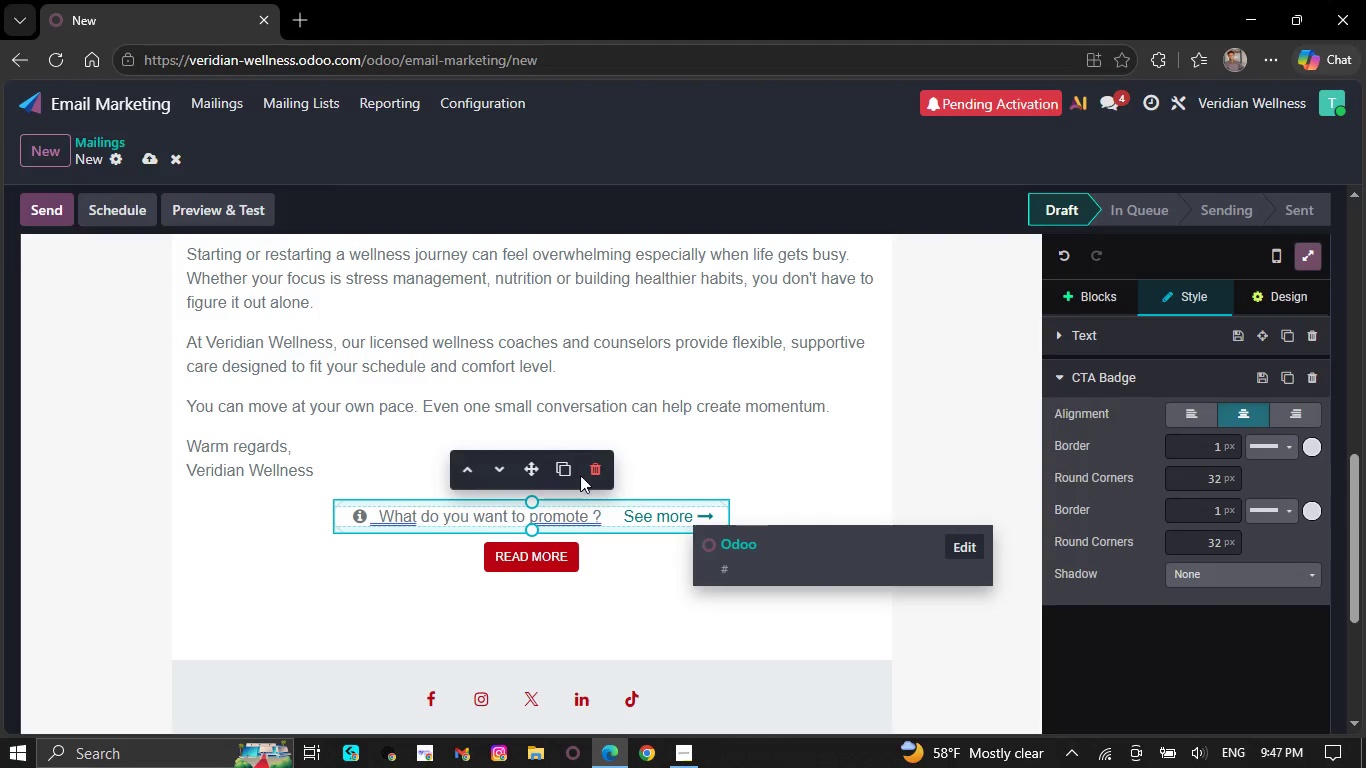 
left_click([589, 470])
 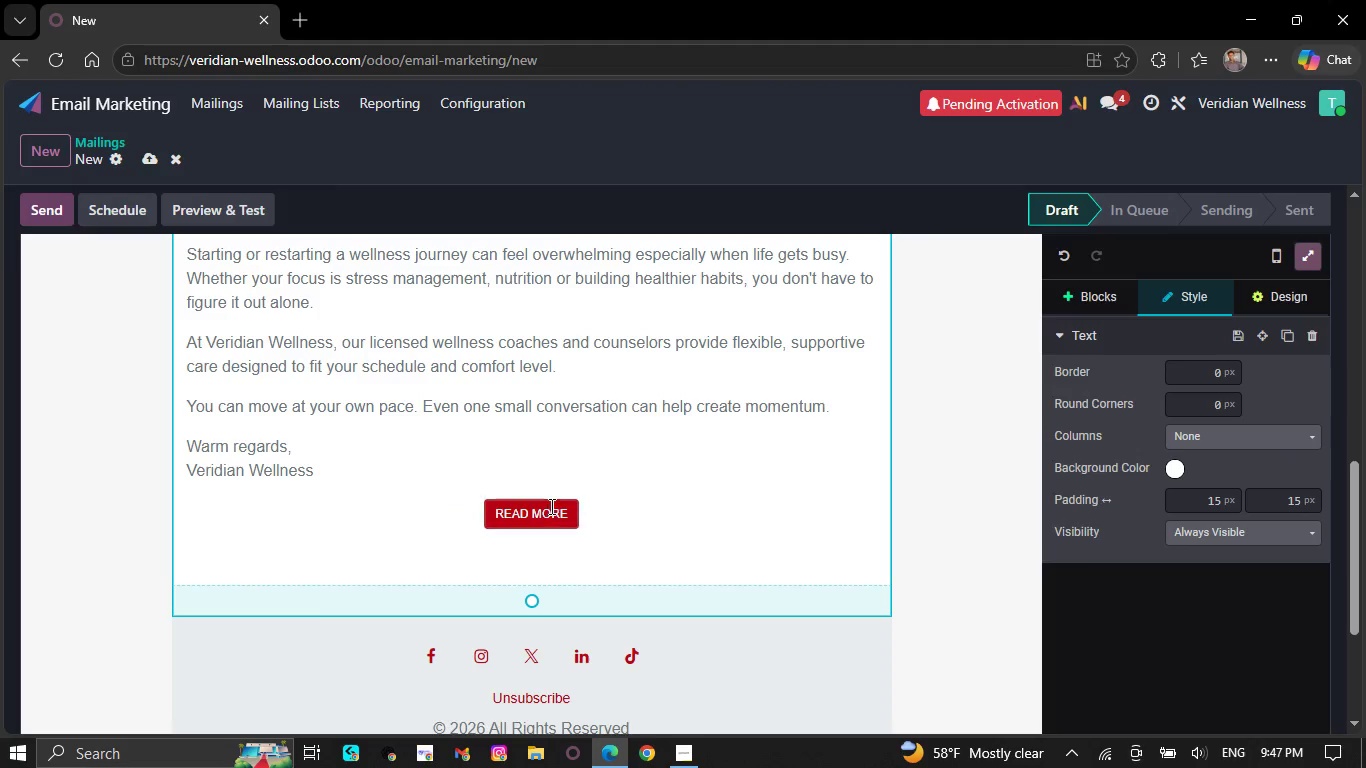 
left_click([562, 498])
 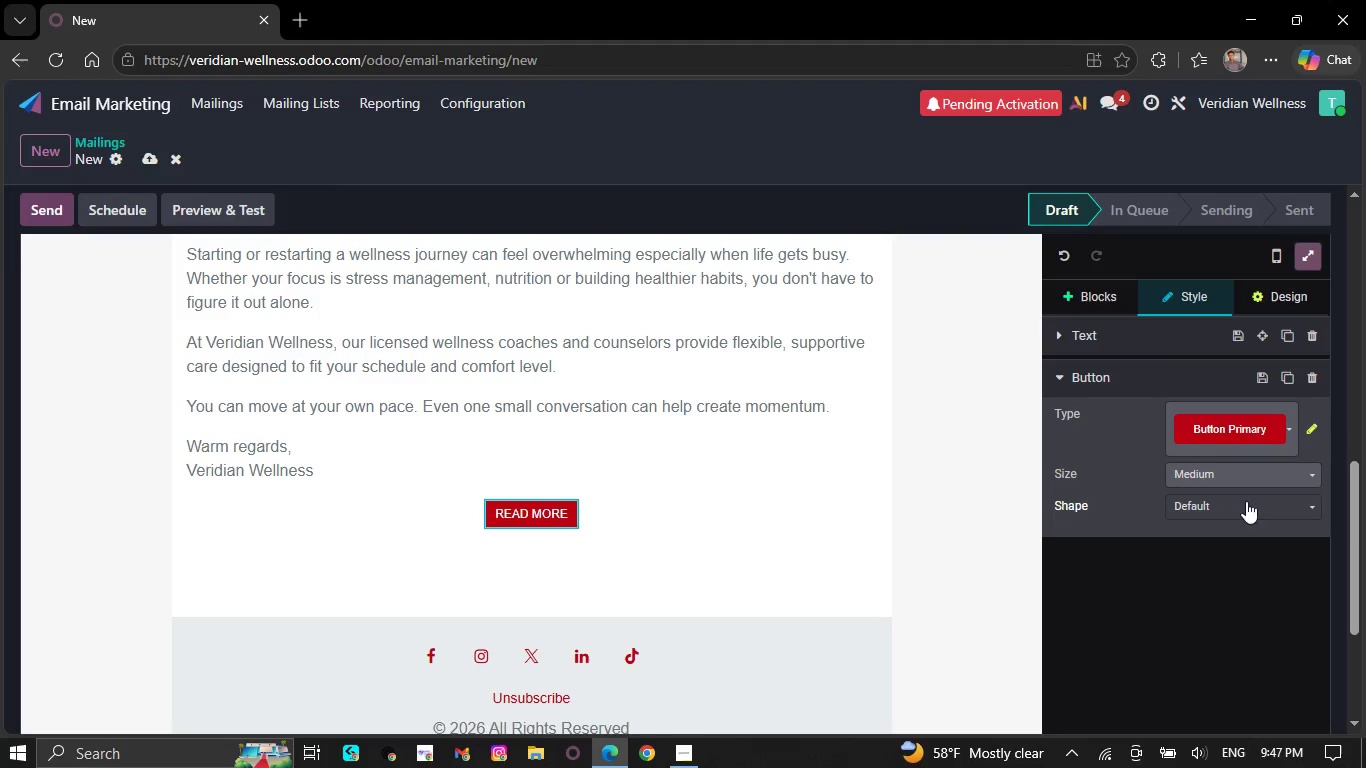 
left_click([1314, 500])
 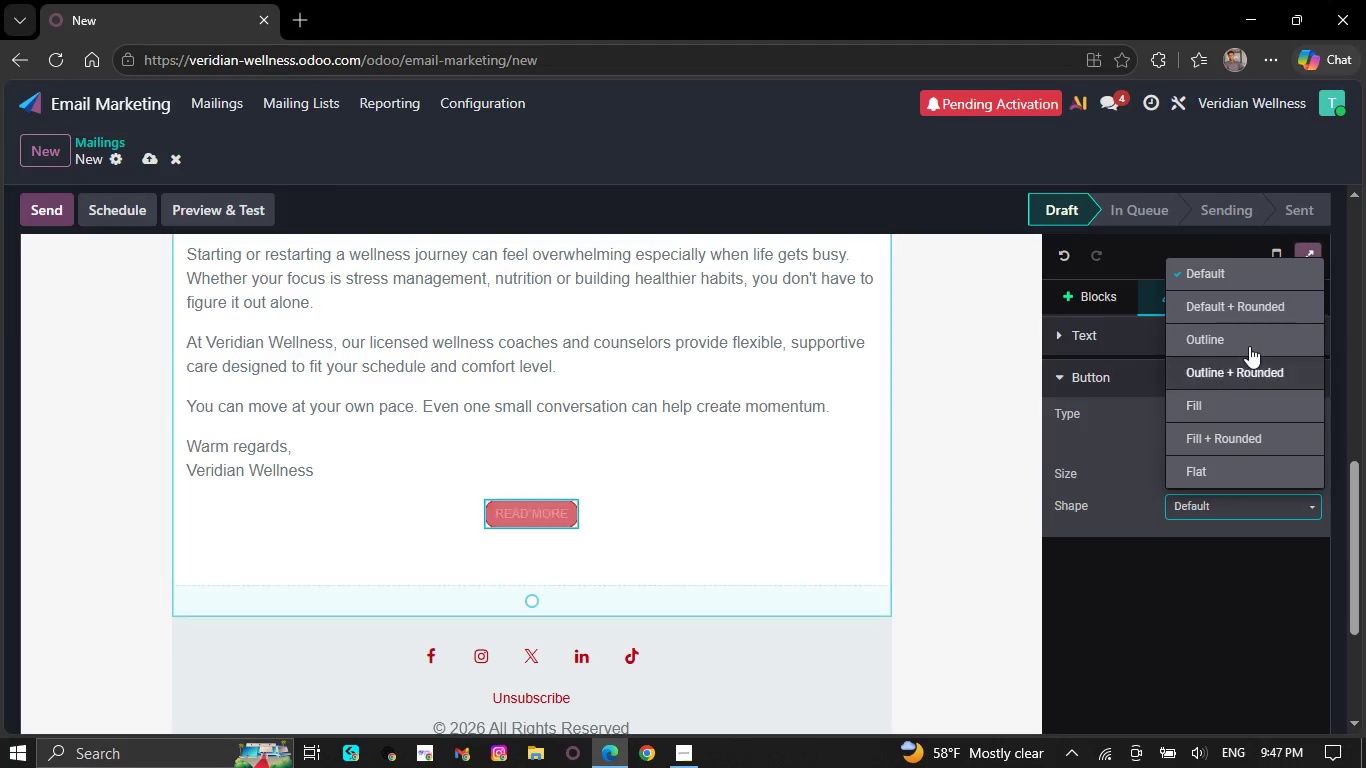 
left_click([1249, 313])
 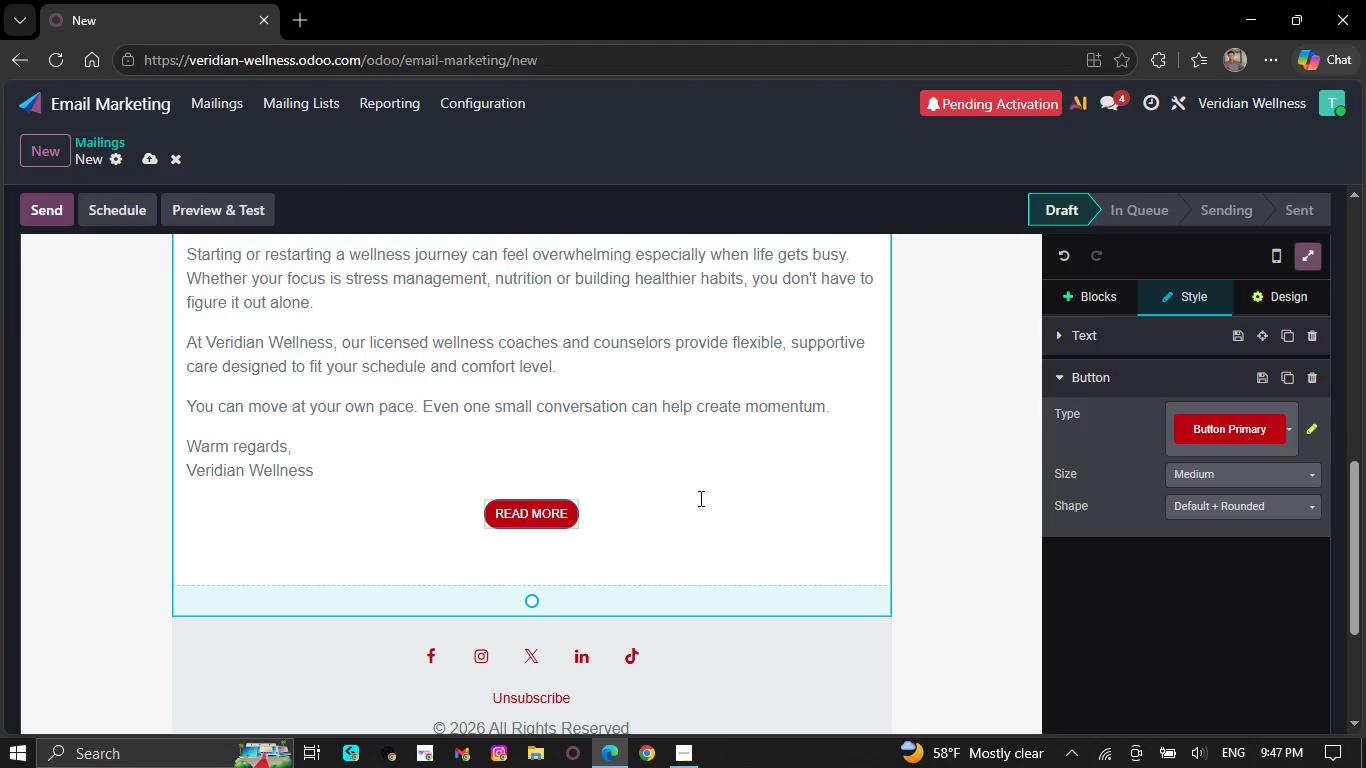 
left_click([702, 509])
 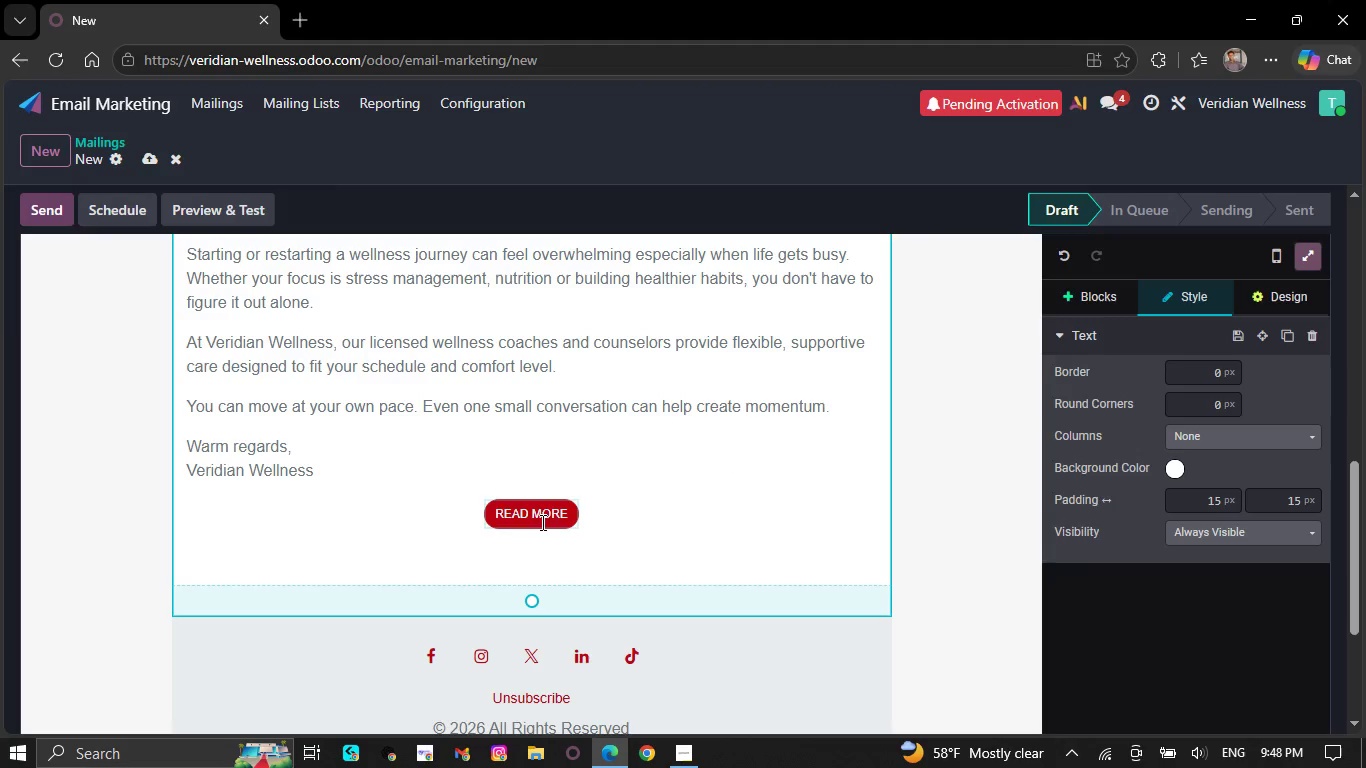 
left_click([550, 523])
 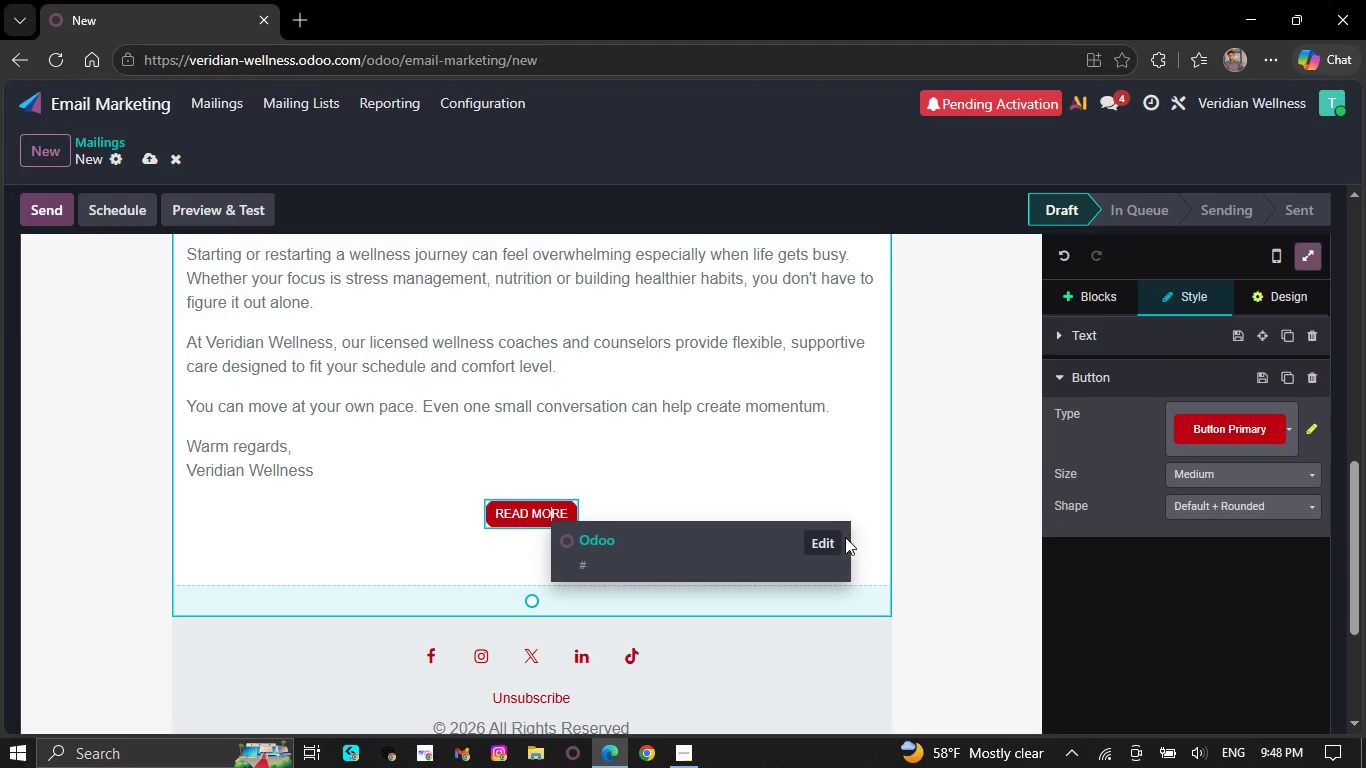 
left_click([833, 539])
 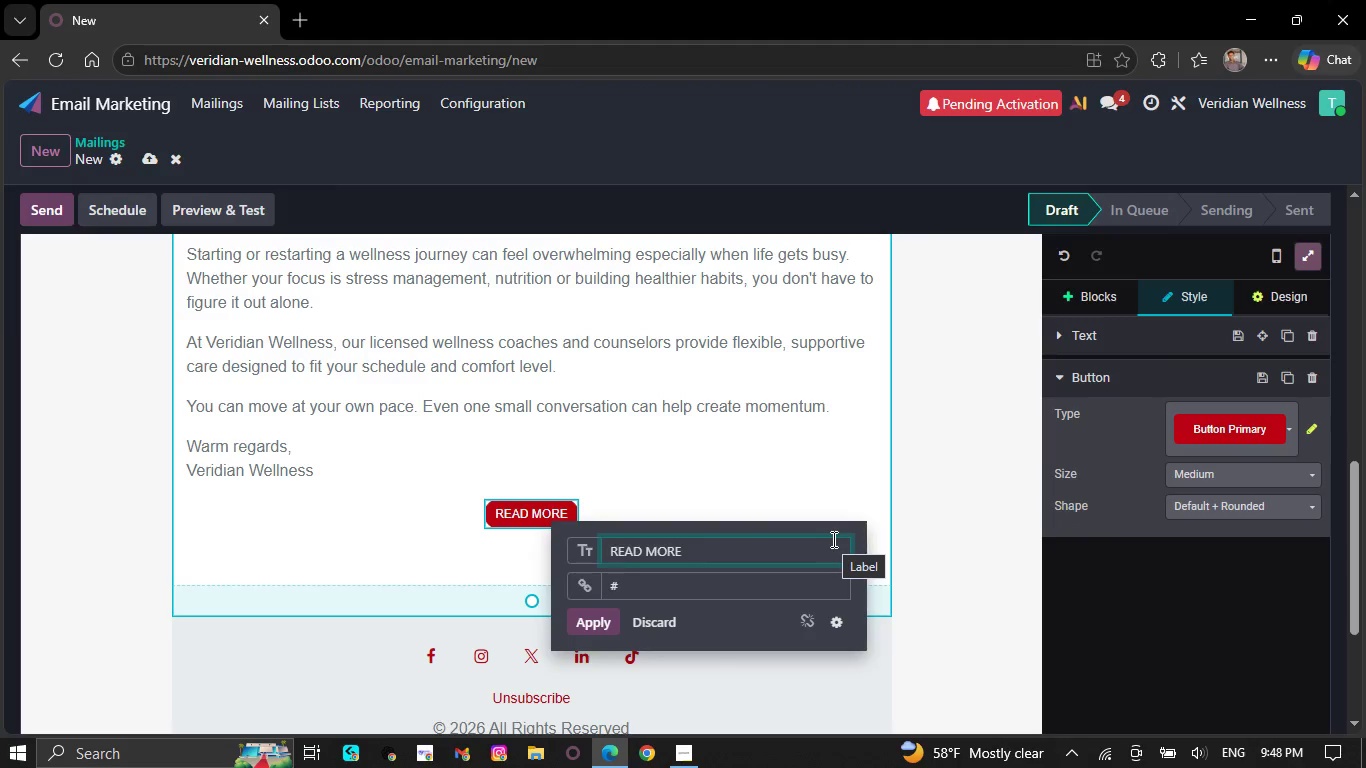 
key(CapsLock)
 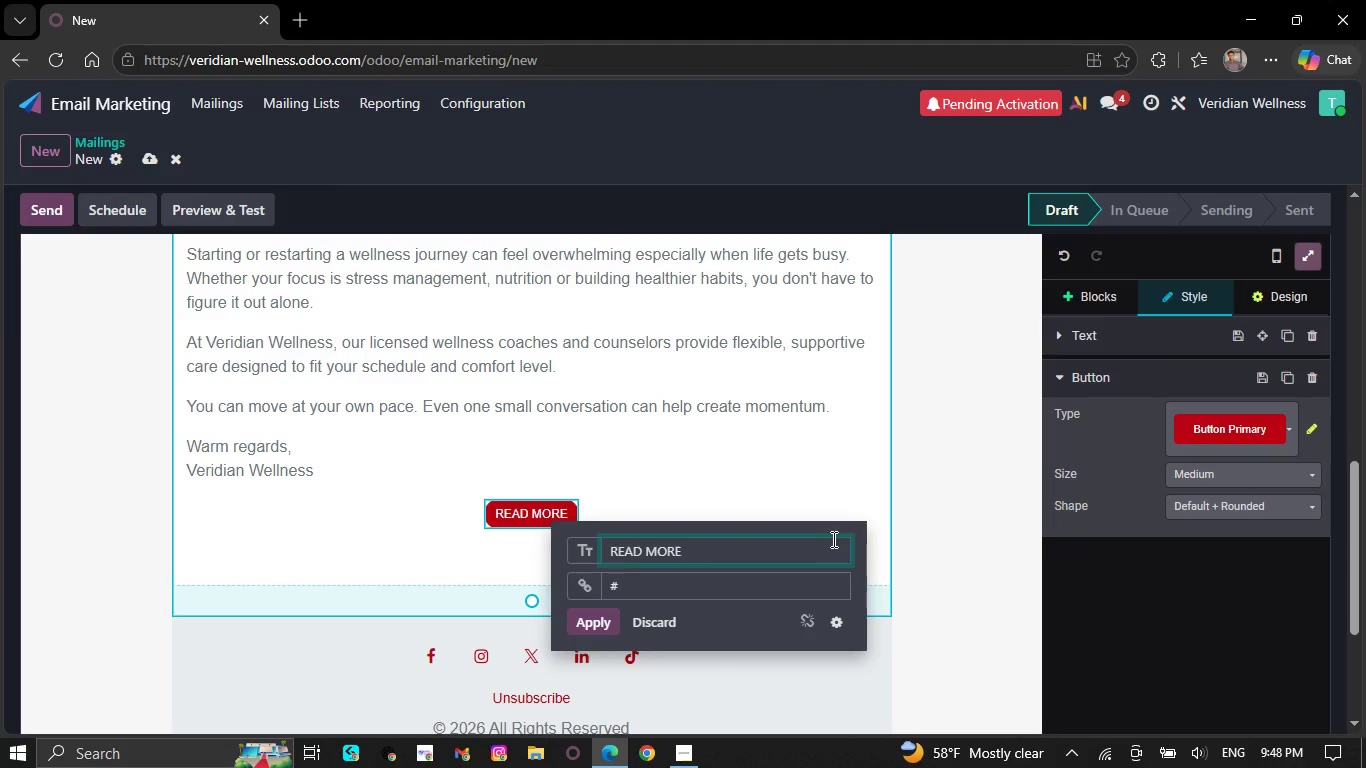 
hold_key(key=Backspace, duration=0.88)
 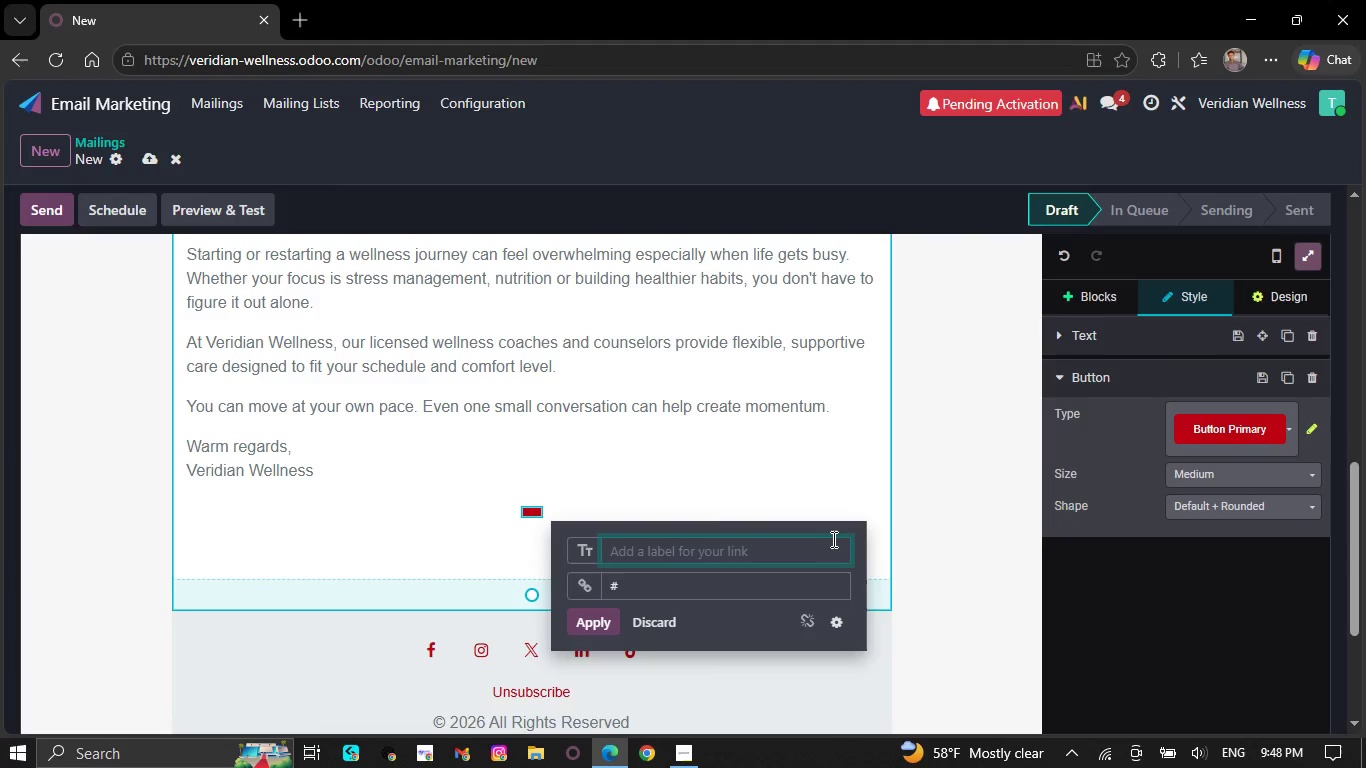 
type(Explore Your Wellness Option)
 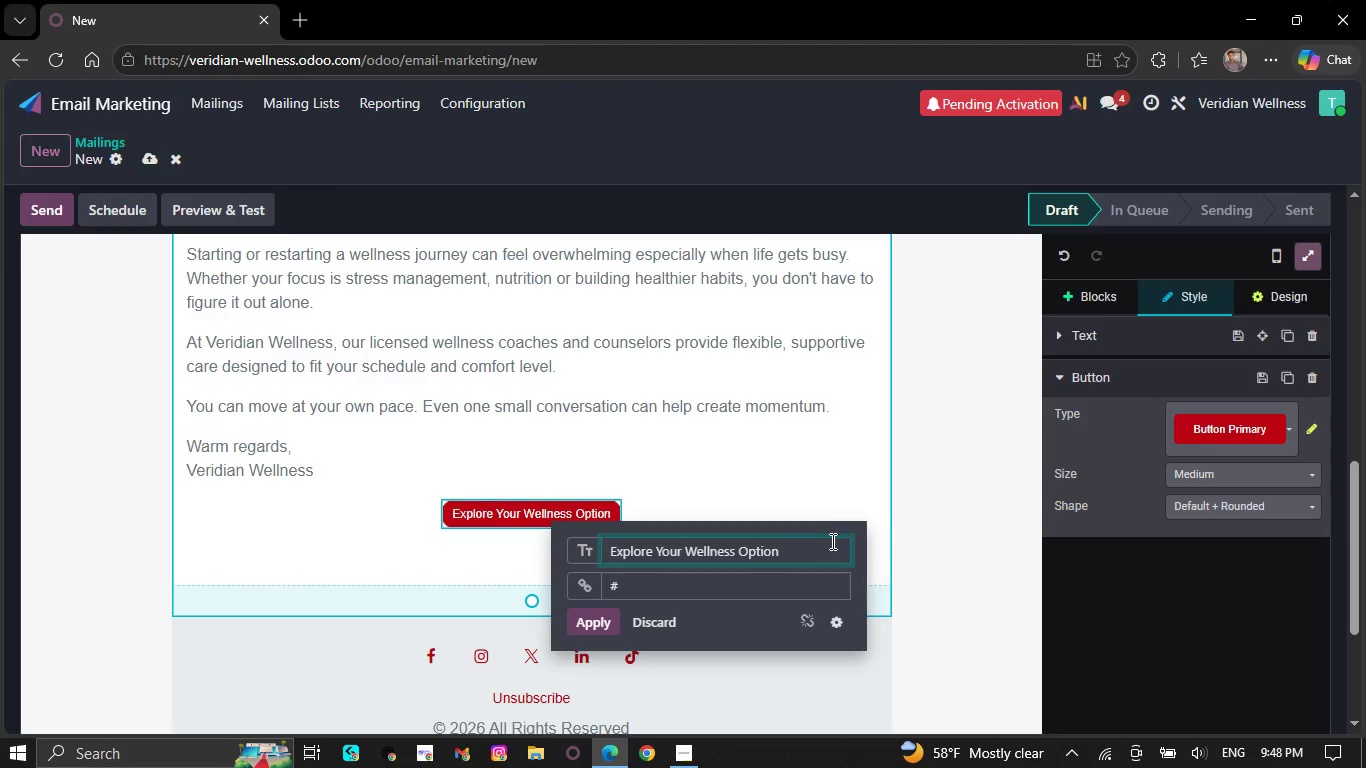 
left_click([808, 589])
 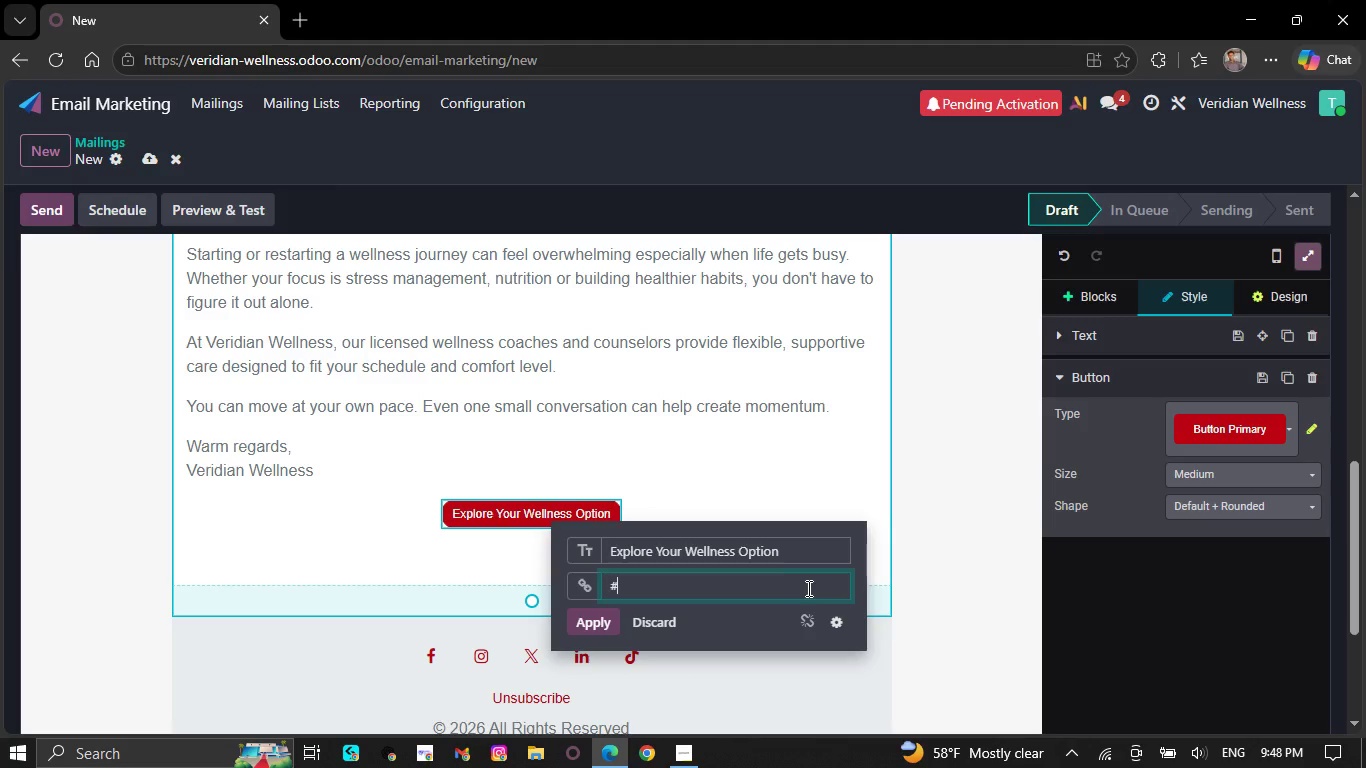 
key(Backspace)
type(https://veridianwellness.com/get-started)
 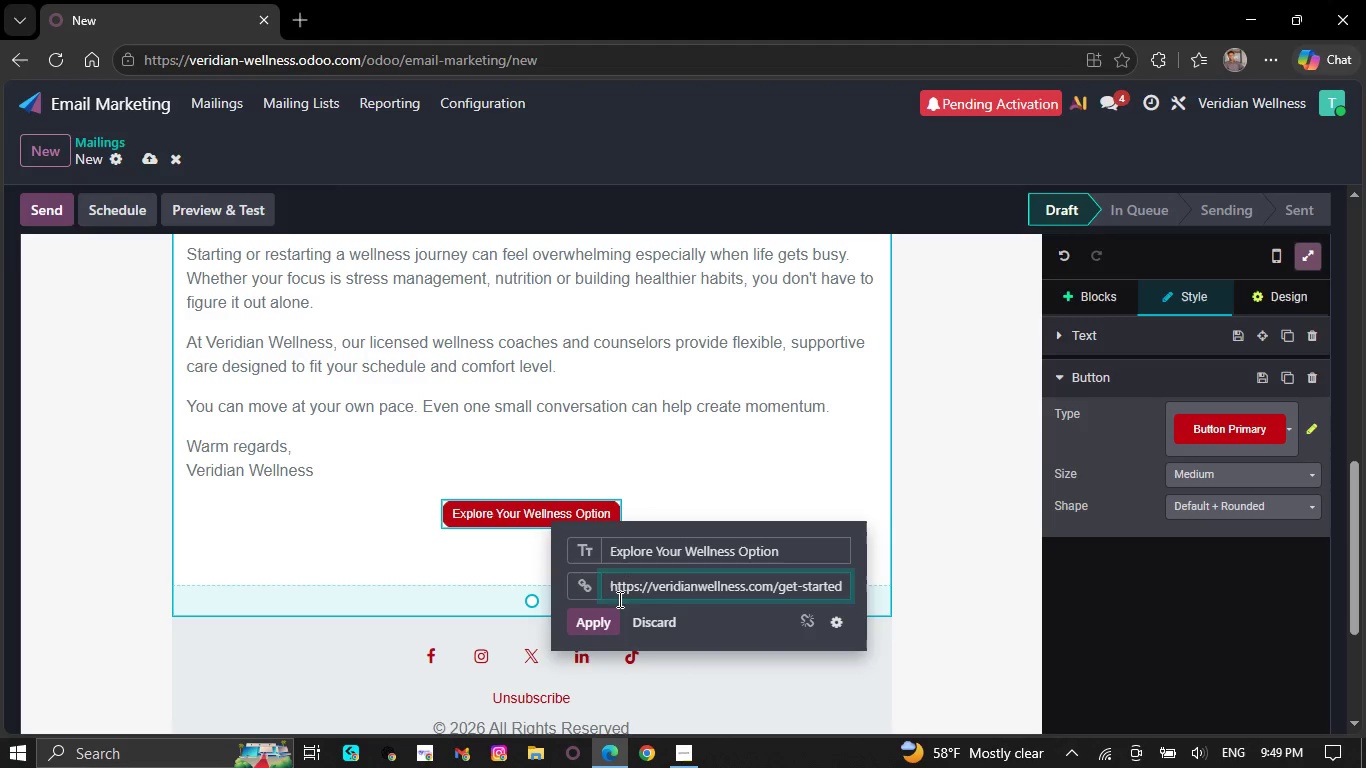 
left_click([600, 616])
 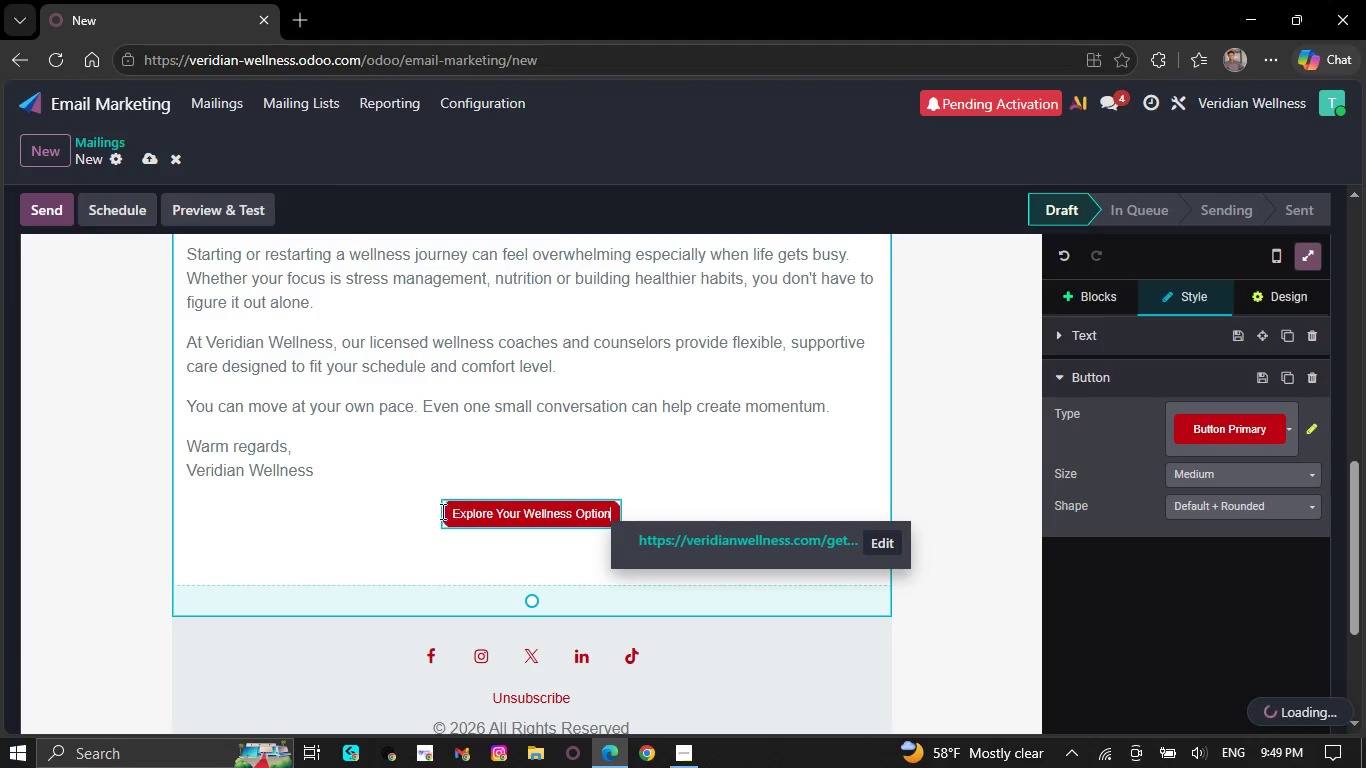 
left_click_drag(start_coordinate=[439, 509], to_coordinate=[628, 509])
 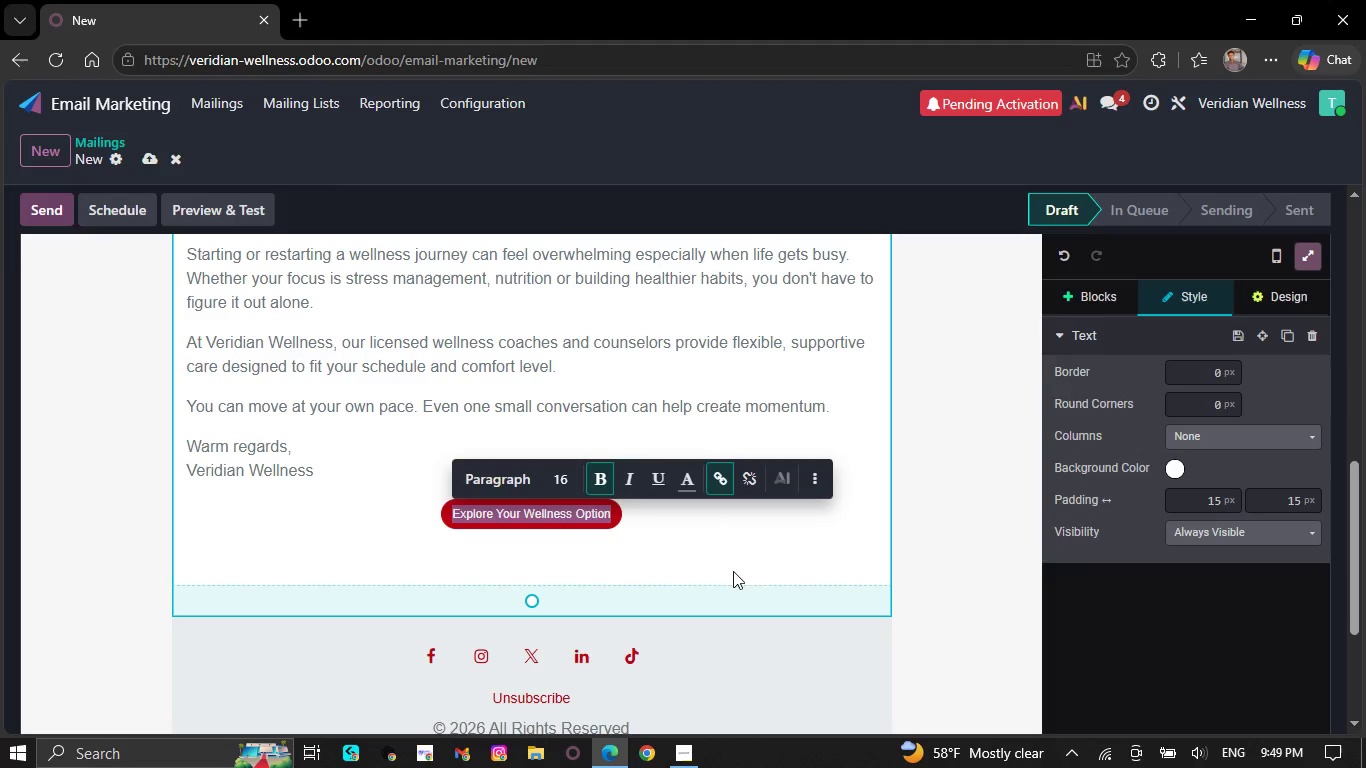 
left_click([751, 556])
 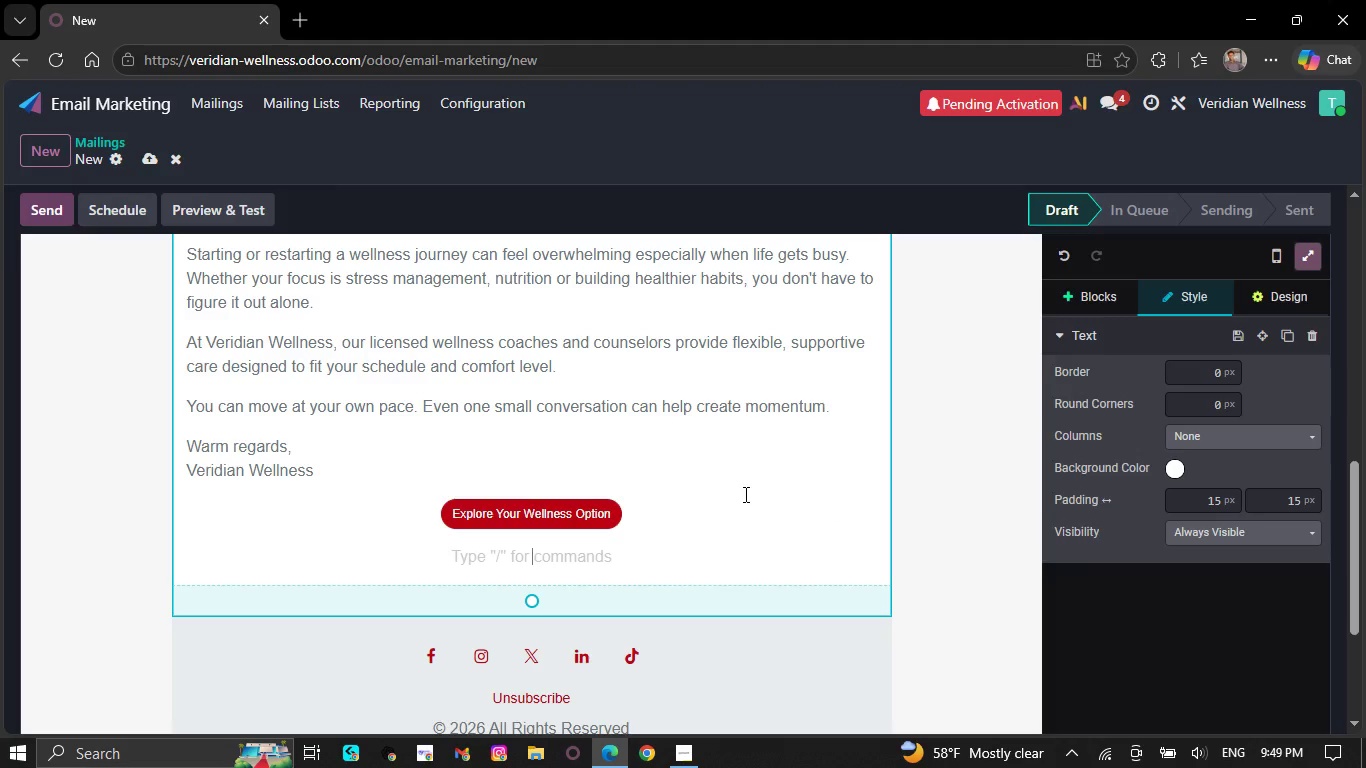 
key(Backspace)
 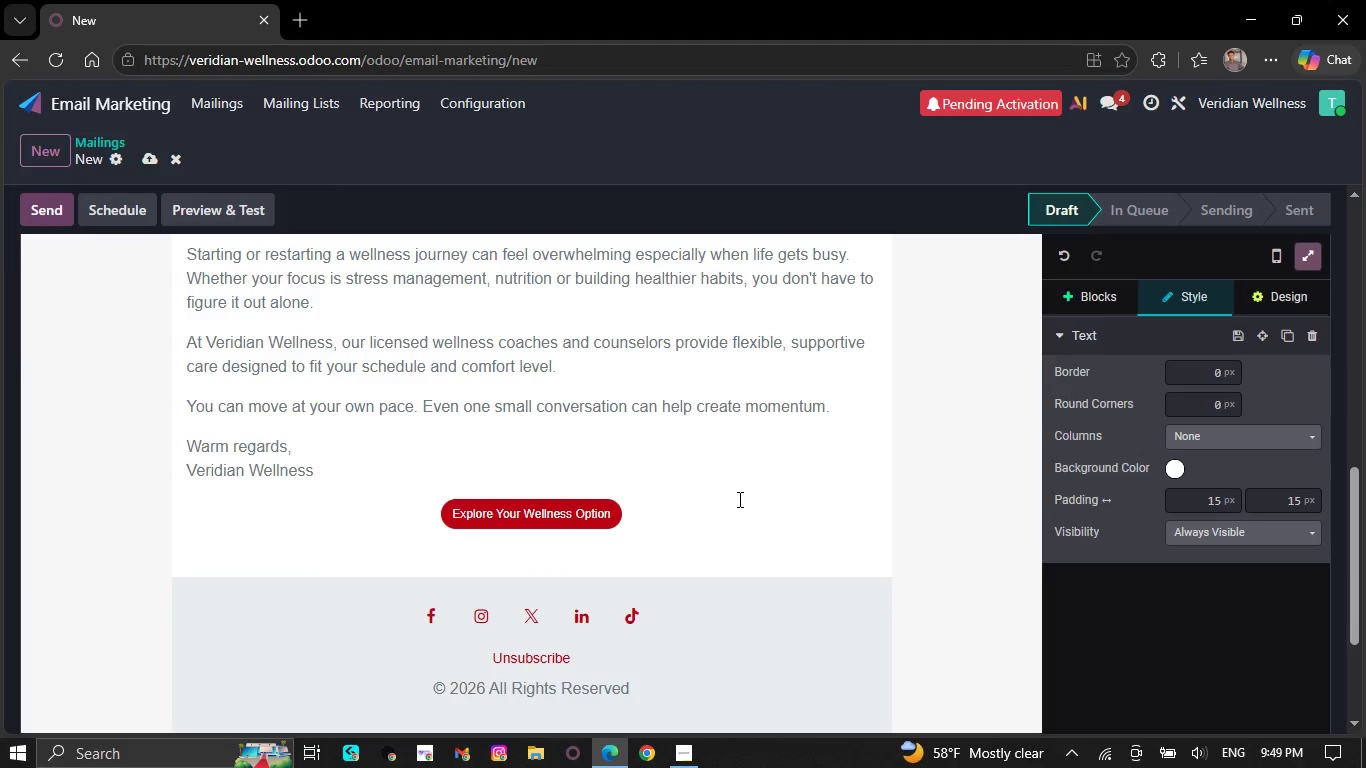 
scroll: coordinate [737, 499], scroll_direction: up, amount: 25.0
 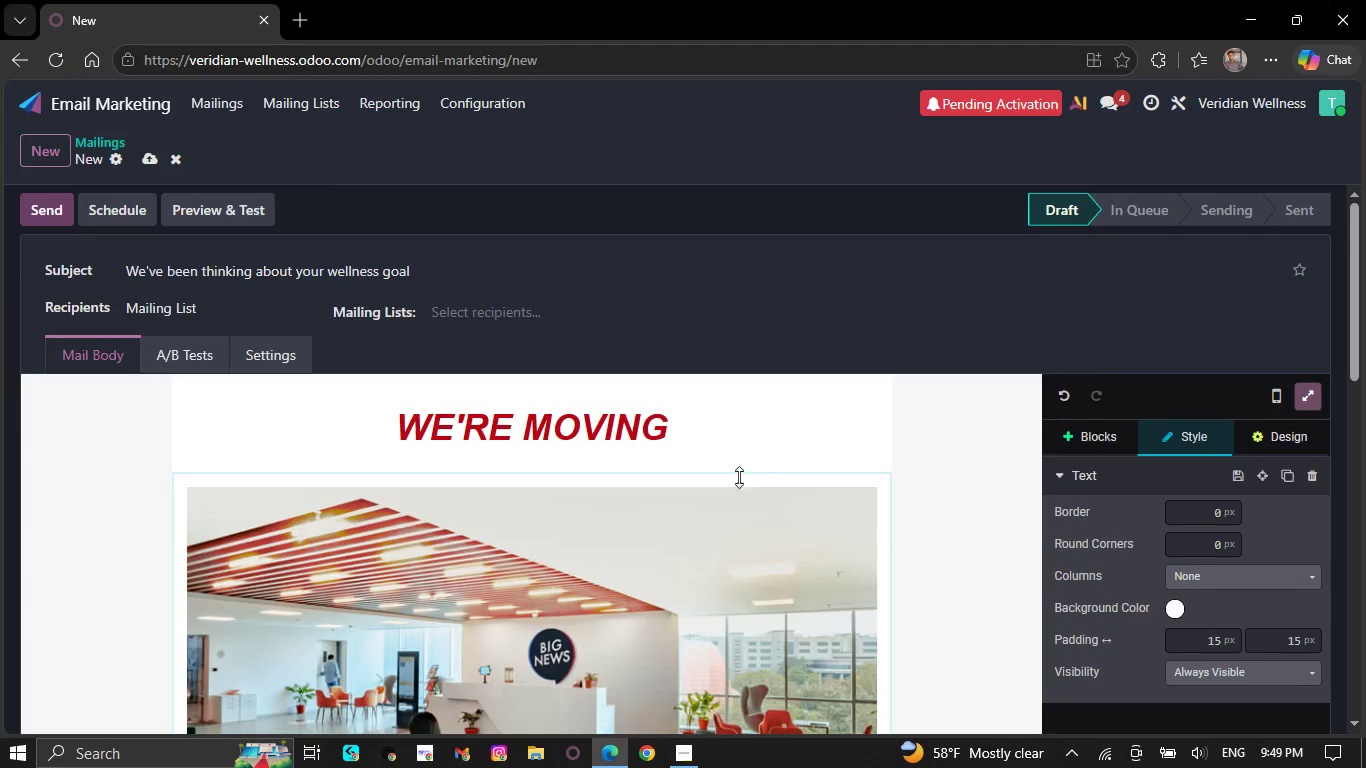 
double_click([732, 454])
 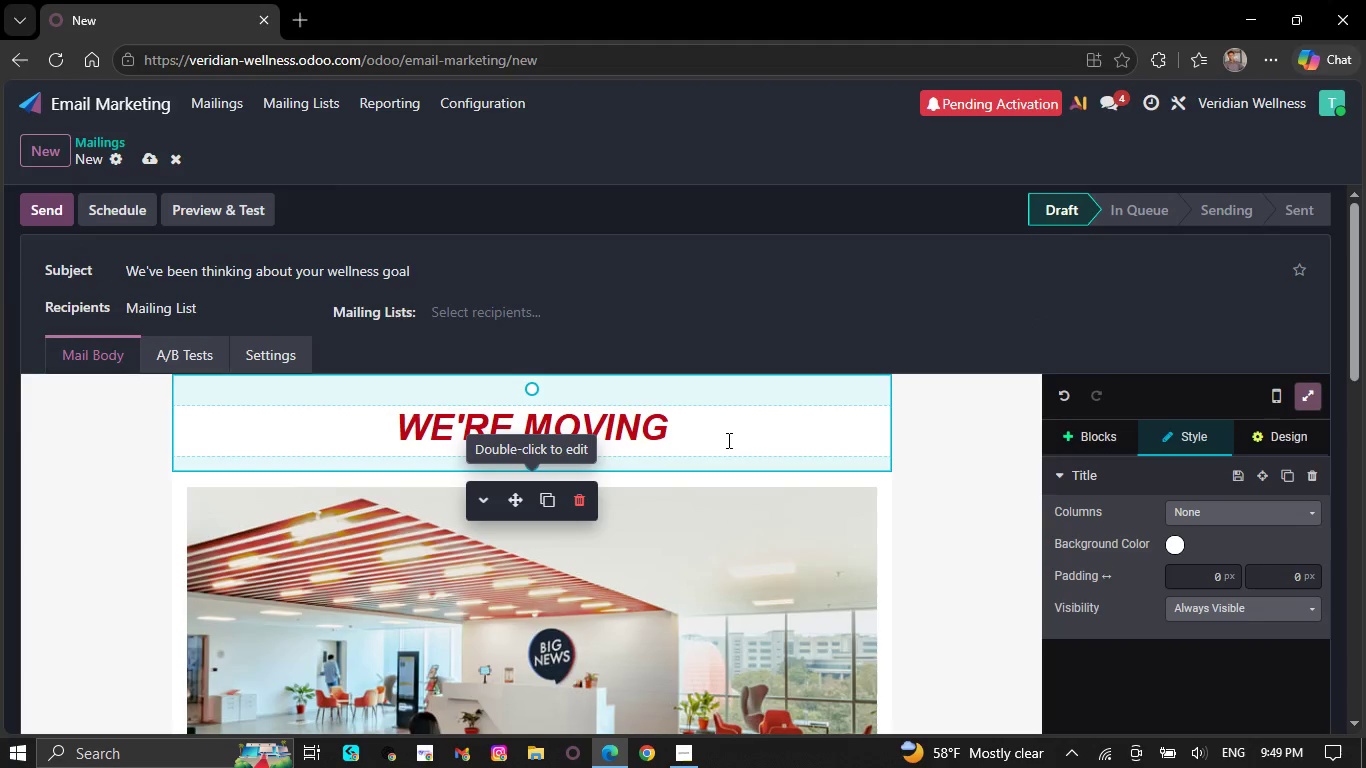 
left_click([727, 440])
 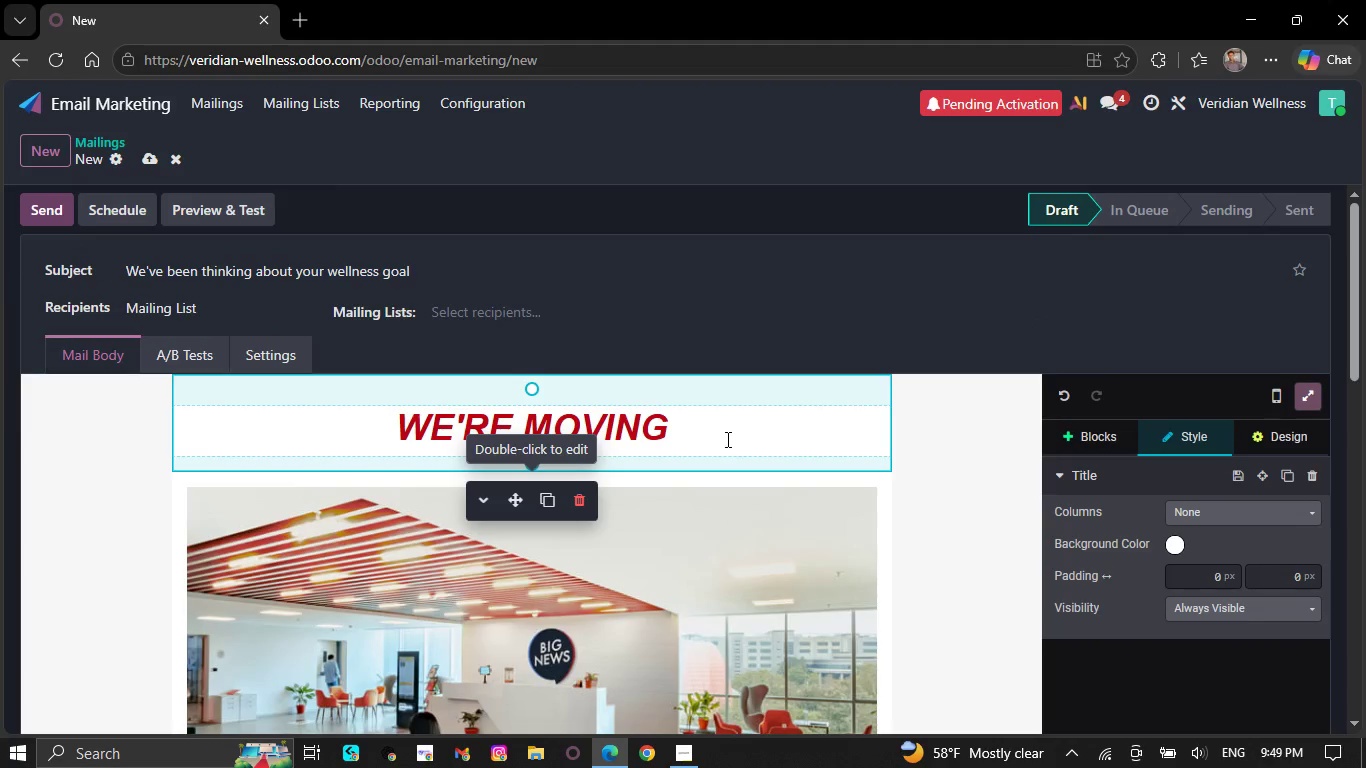 
hold_key(key=Backspace, duration=0.92)
 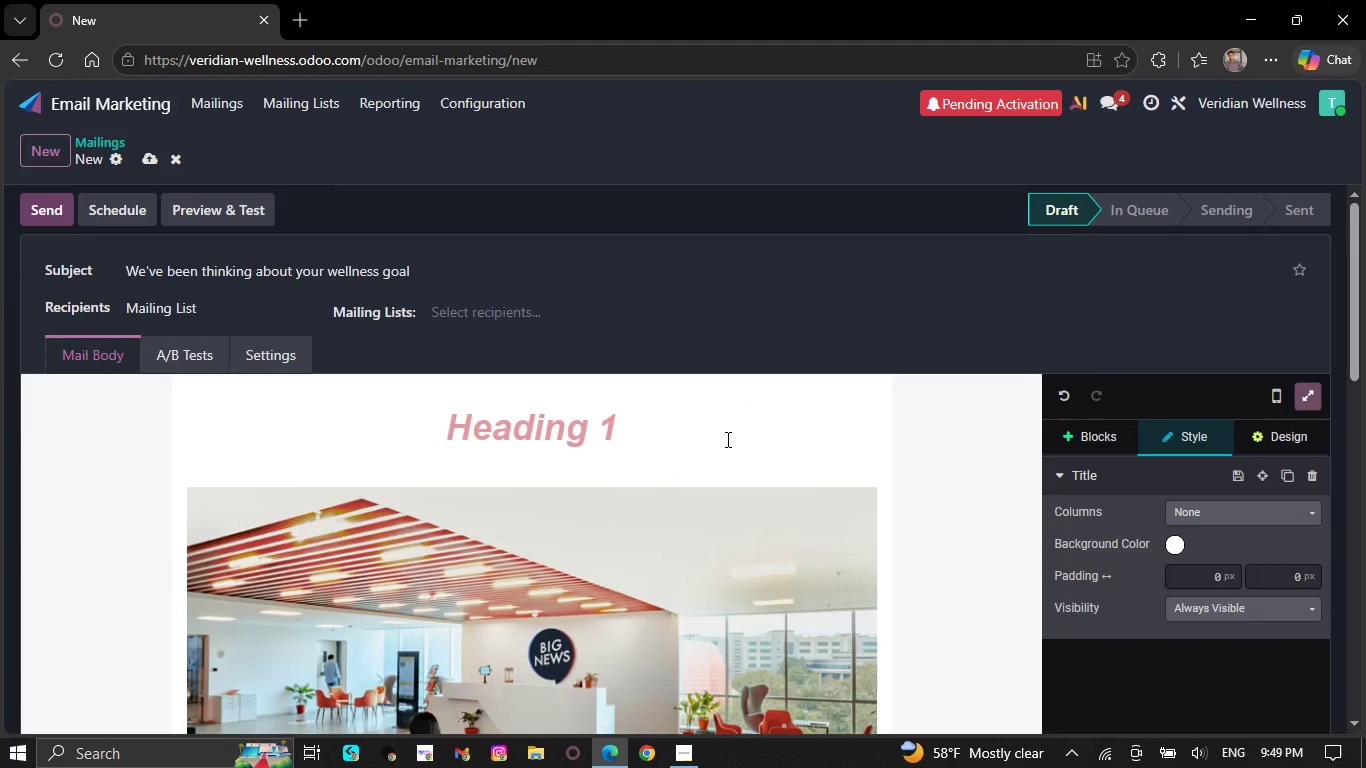 
type(Small steps still count)
 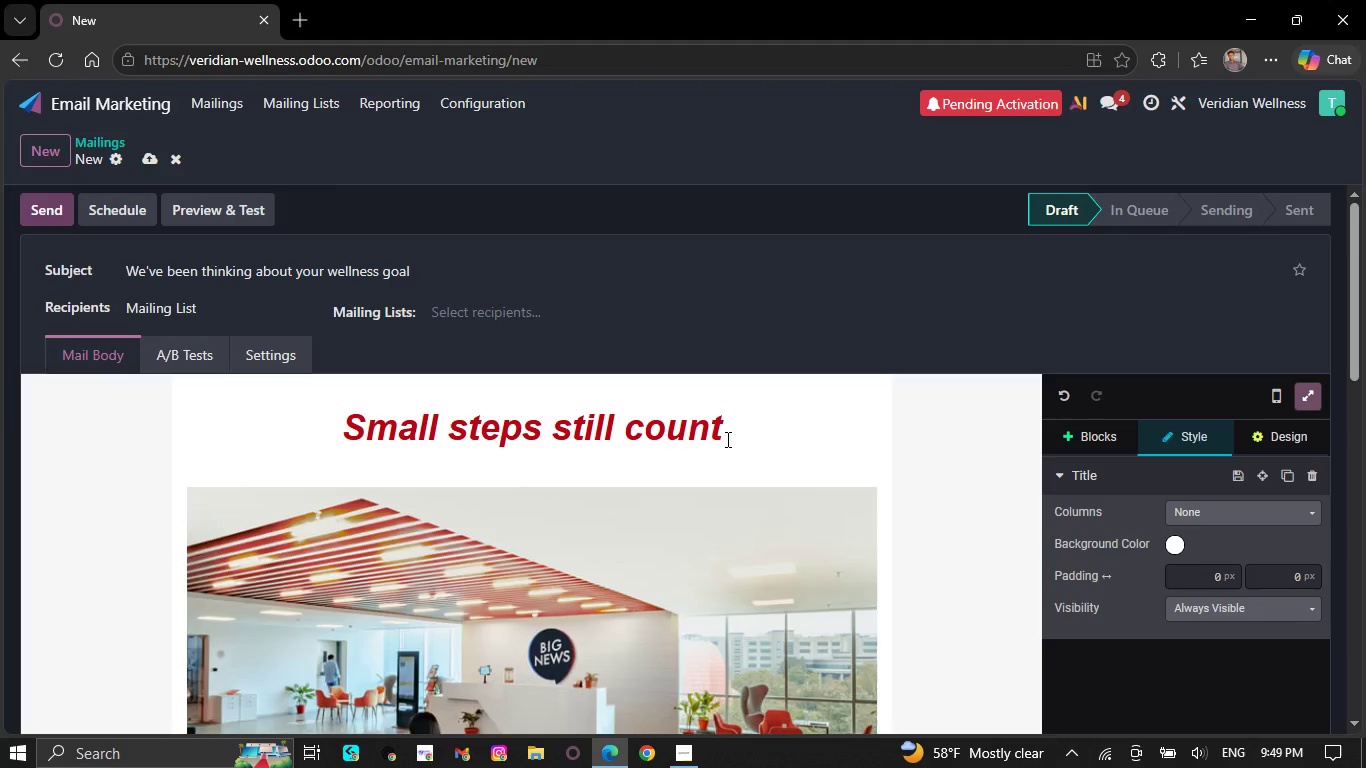 
type(. We're here whenever you're ready)
 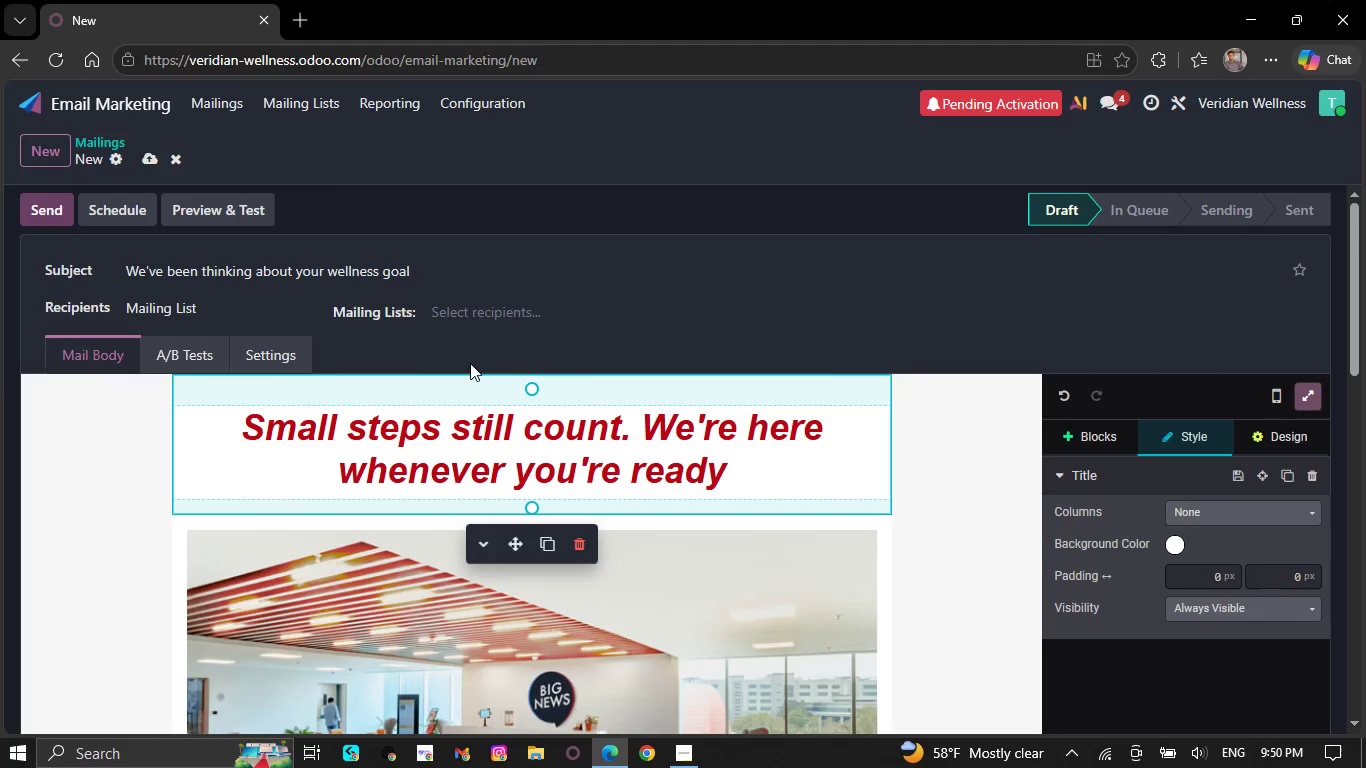 
left_click([492, 317])
 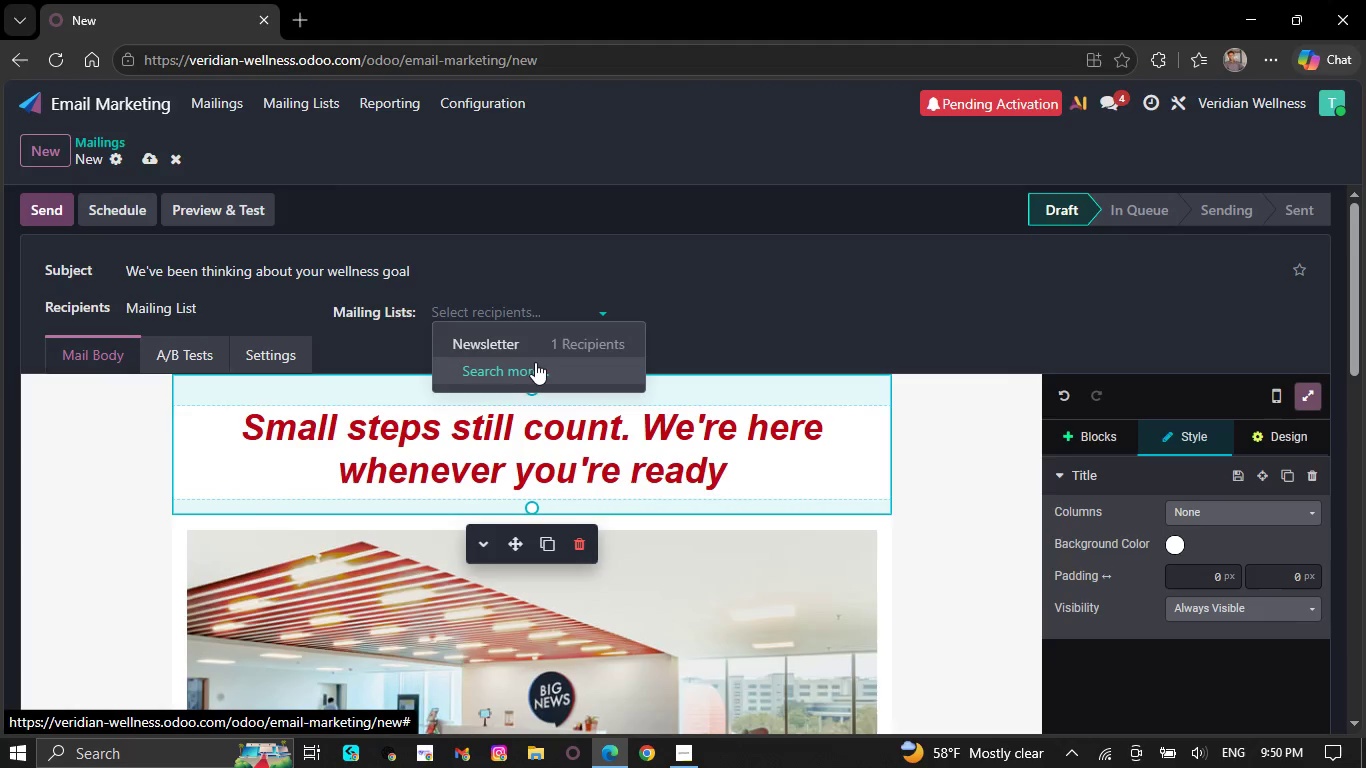 
wait(5.02)
 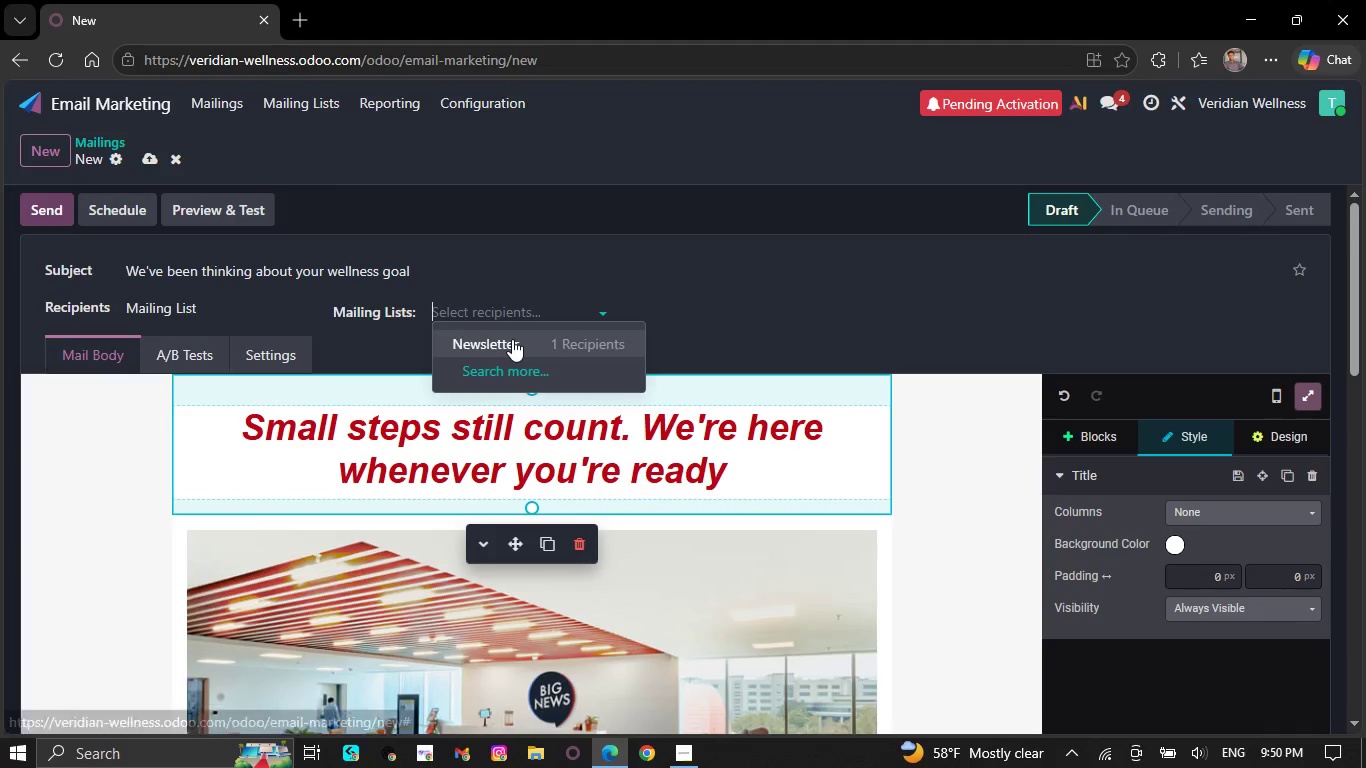 
left_click([541, 369])
 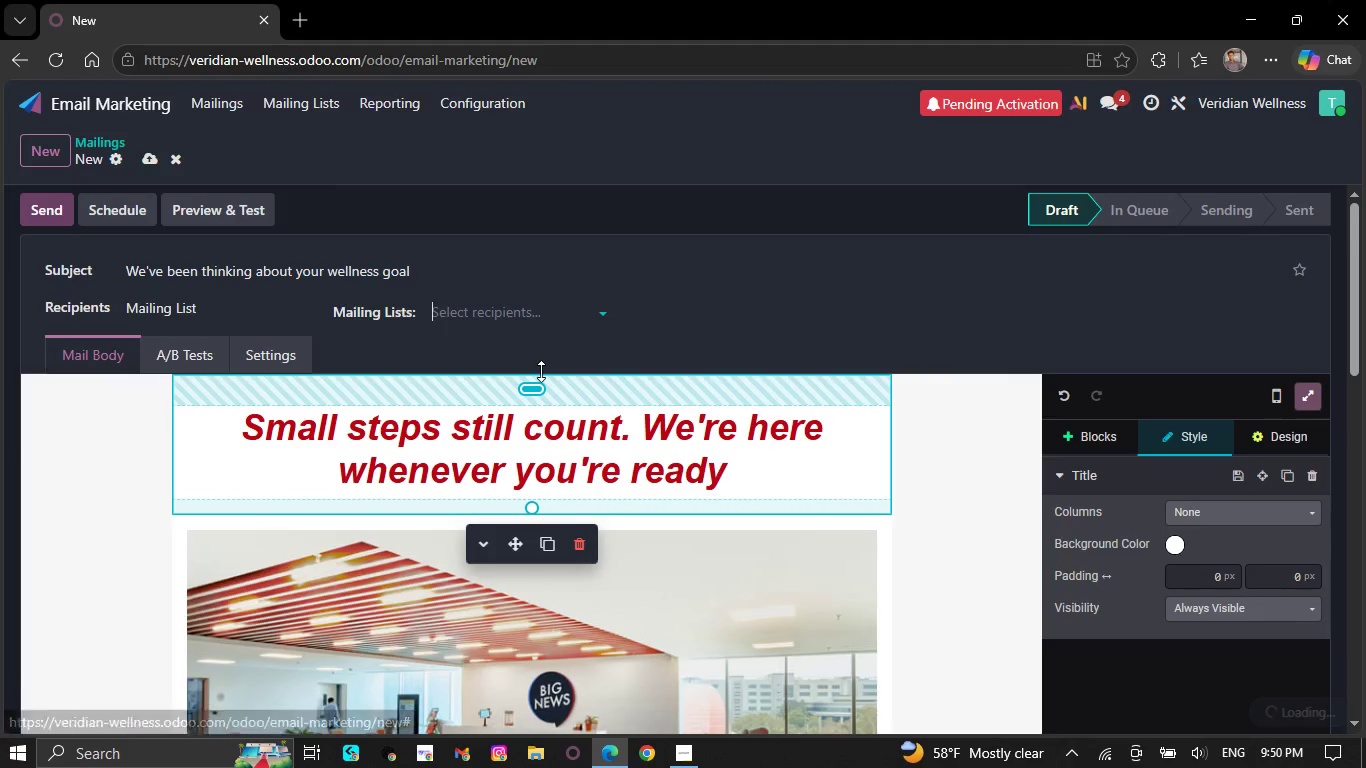 
mouse_move([567, 327])
 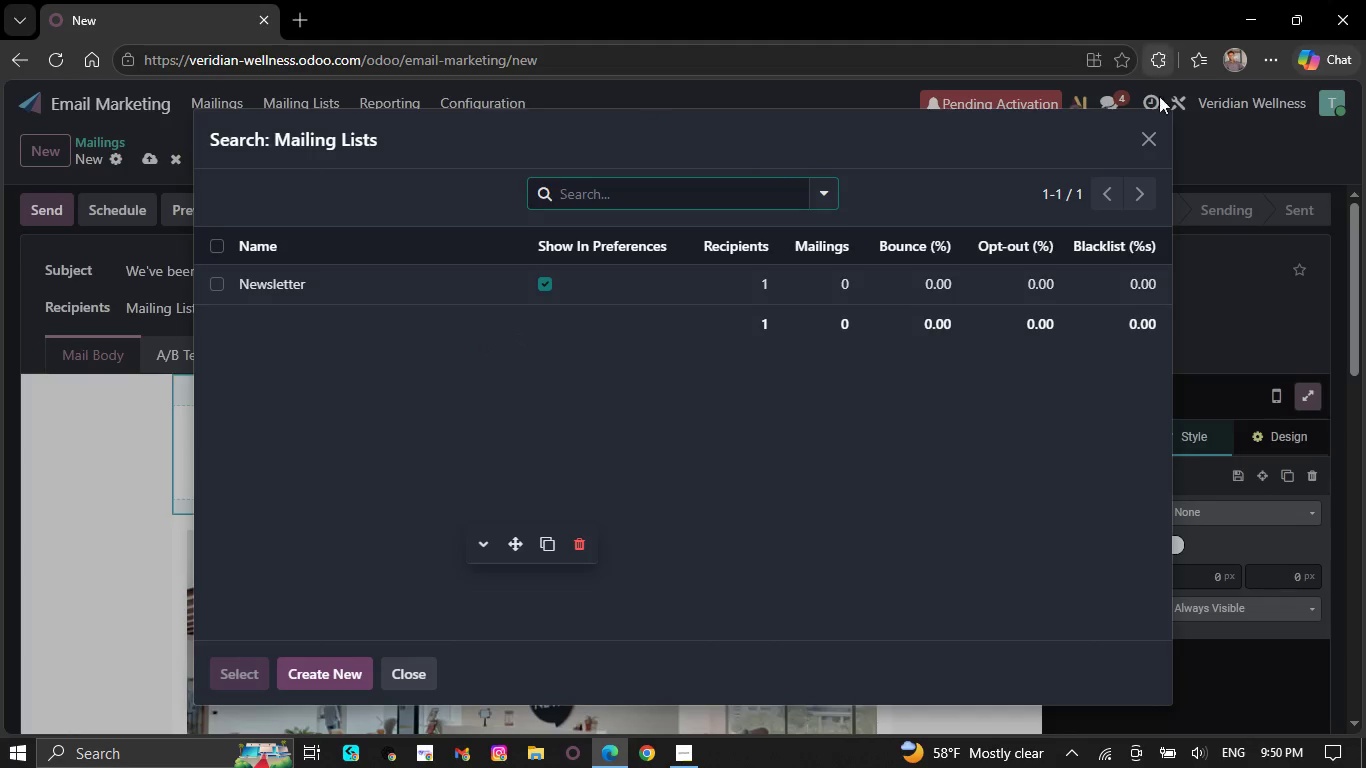 
left_click([1156, 131])
 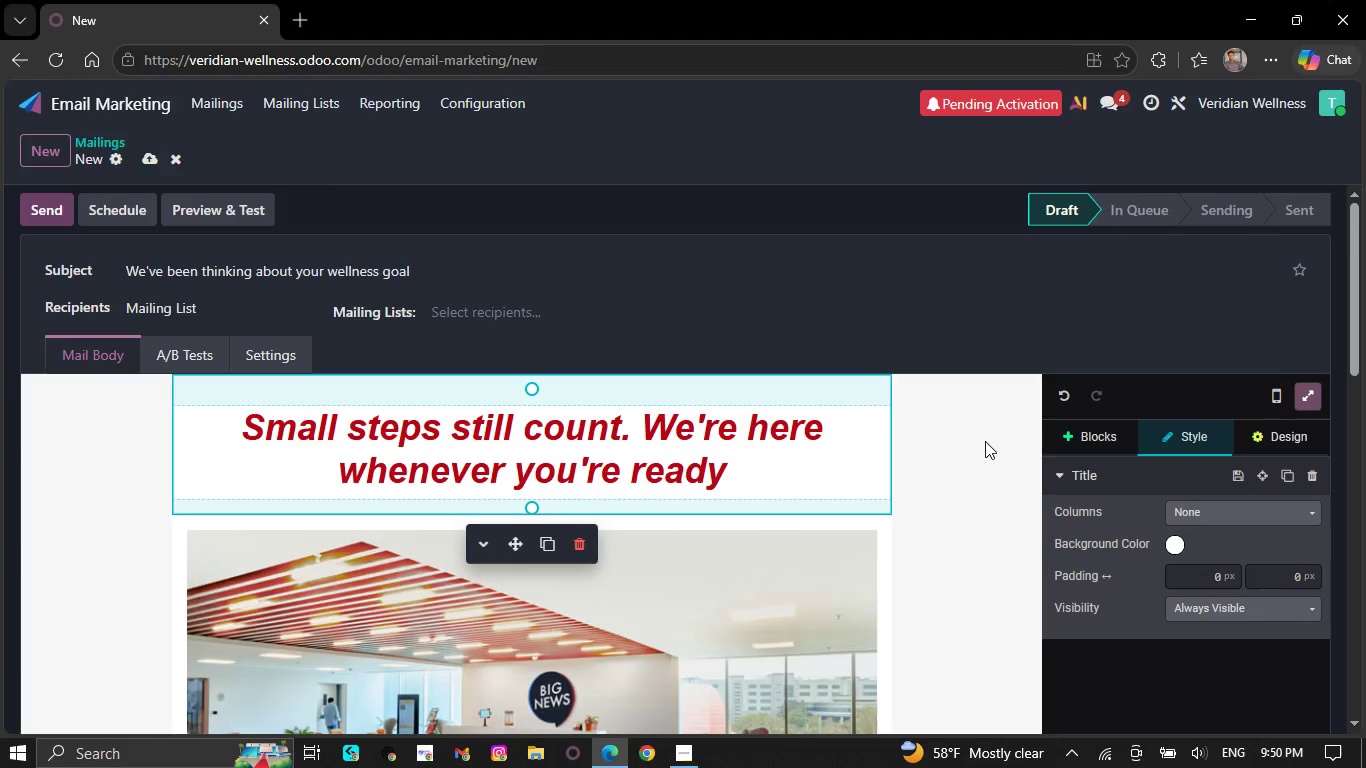 
left_click([967, 449])
 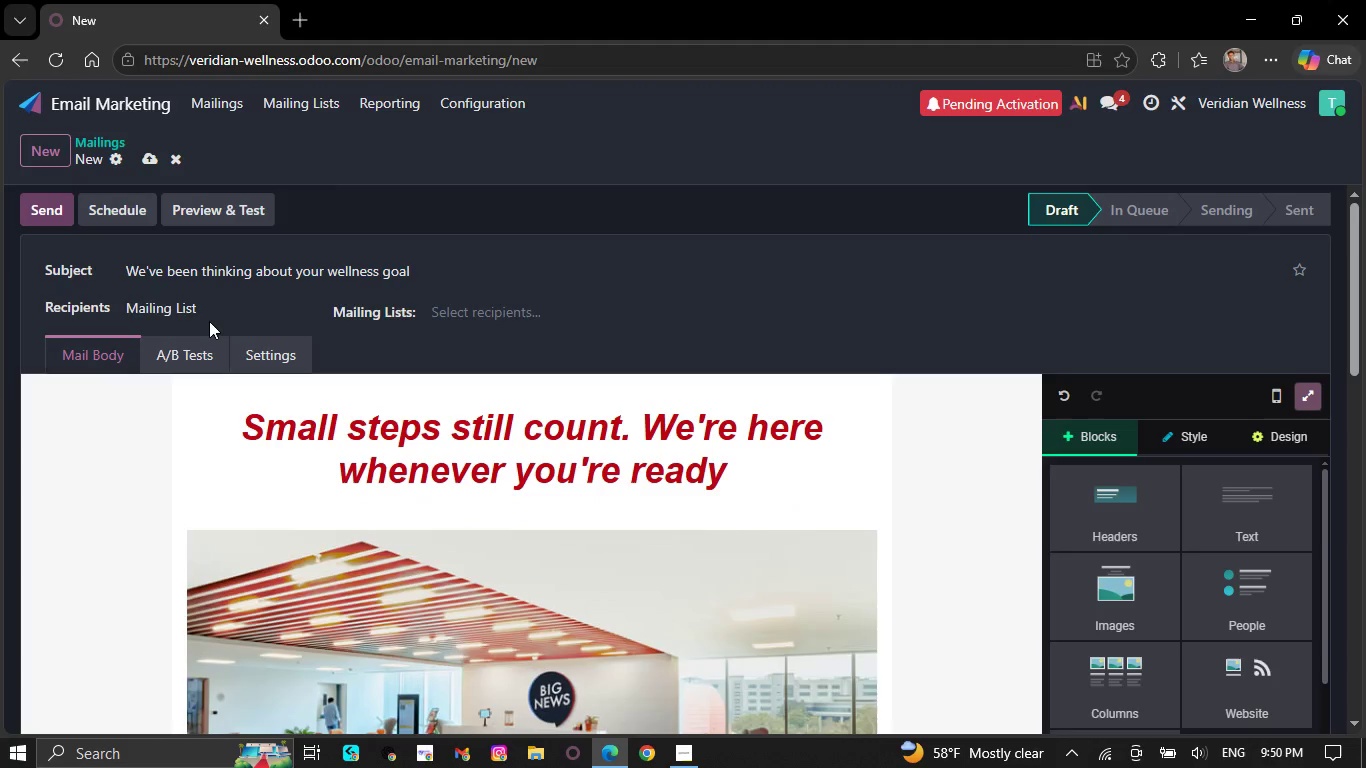 
left_click([209, 308])
 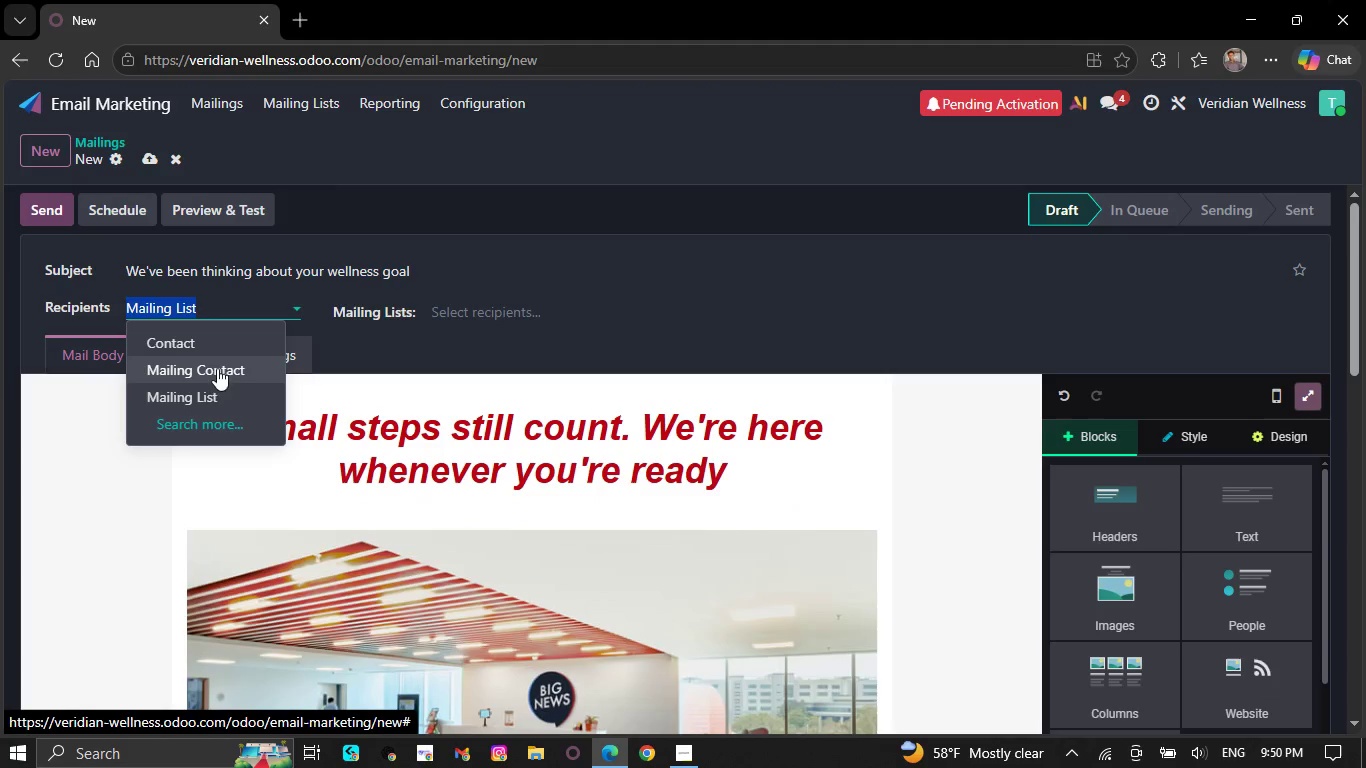 
left_click([222, 346])
 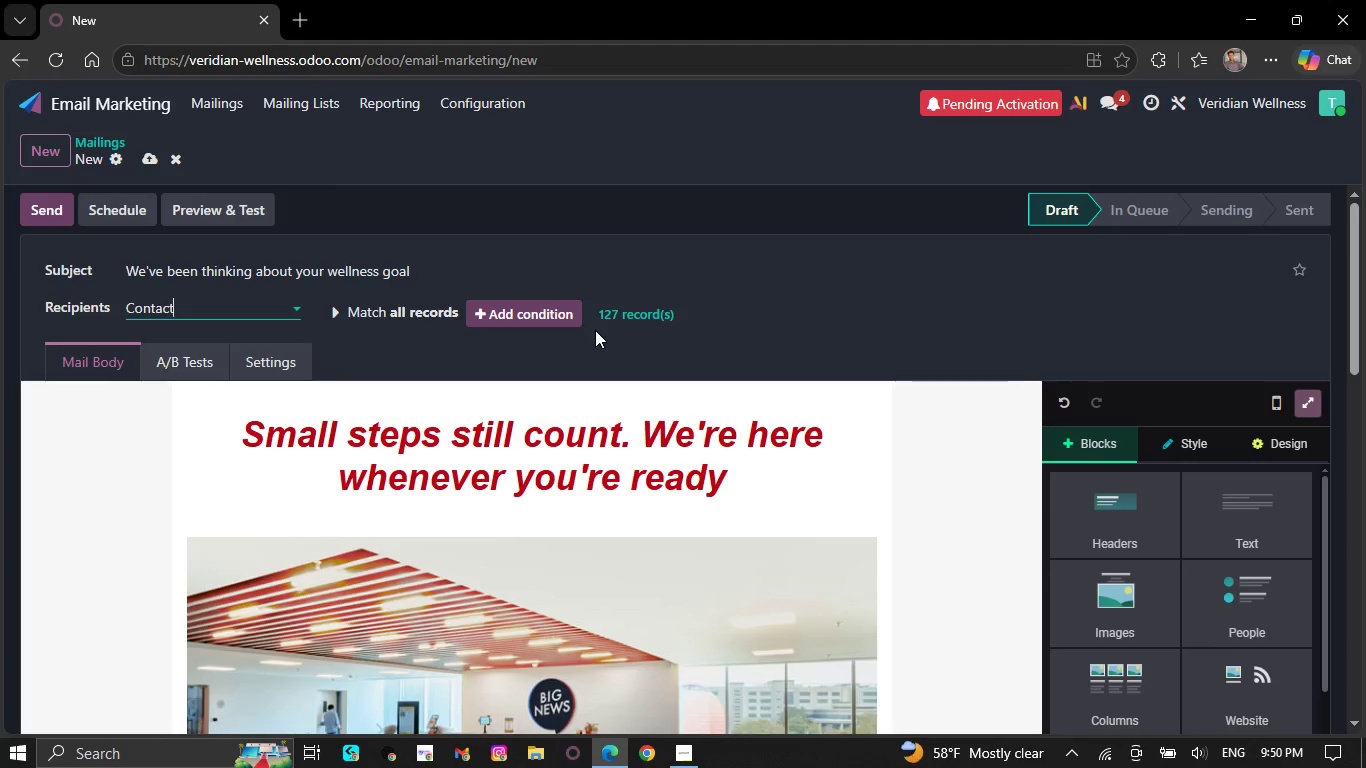 
scroll: coordinate [602, 316], scroll_direction: down, amount: 16.0
 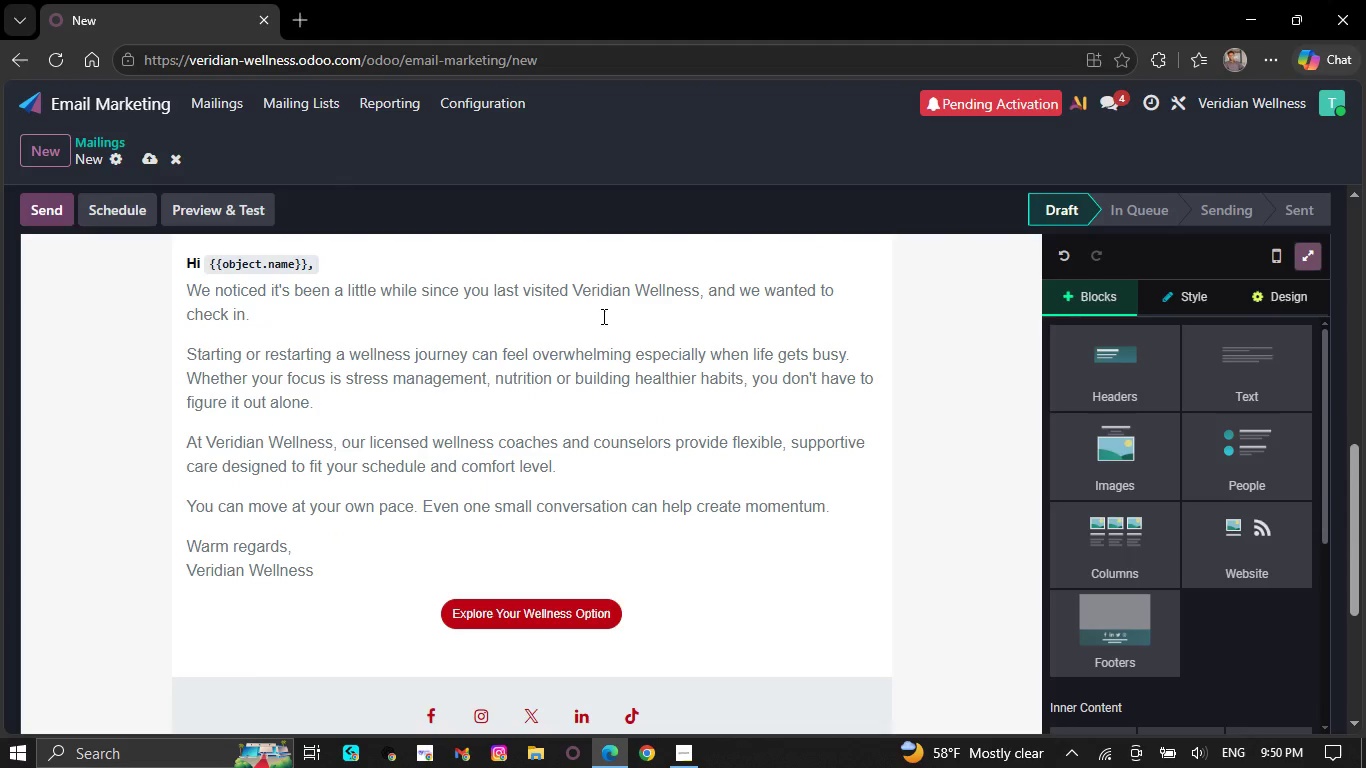 
scroll: coordinate [602, 316], scroll_direction: up, amount: 1.0
 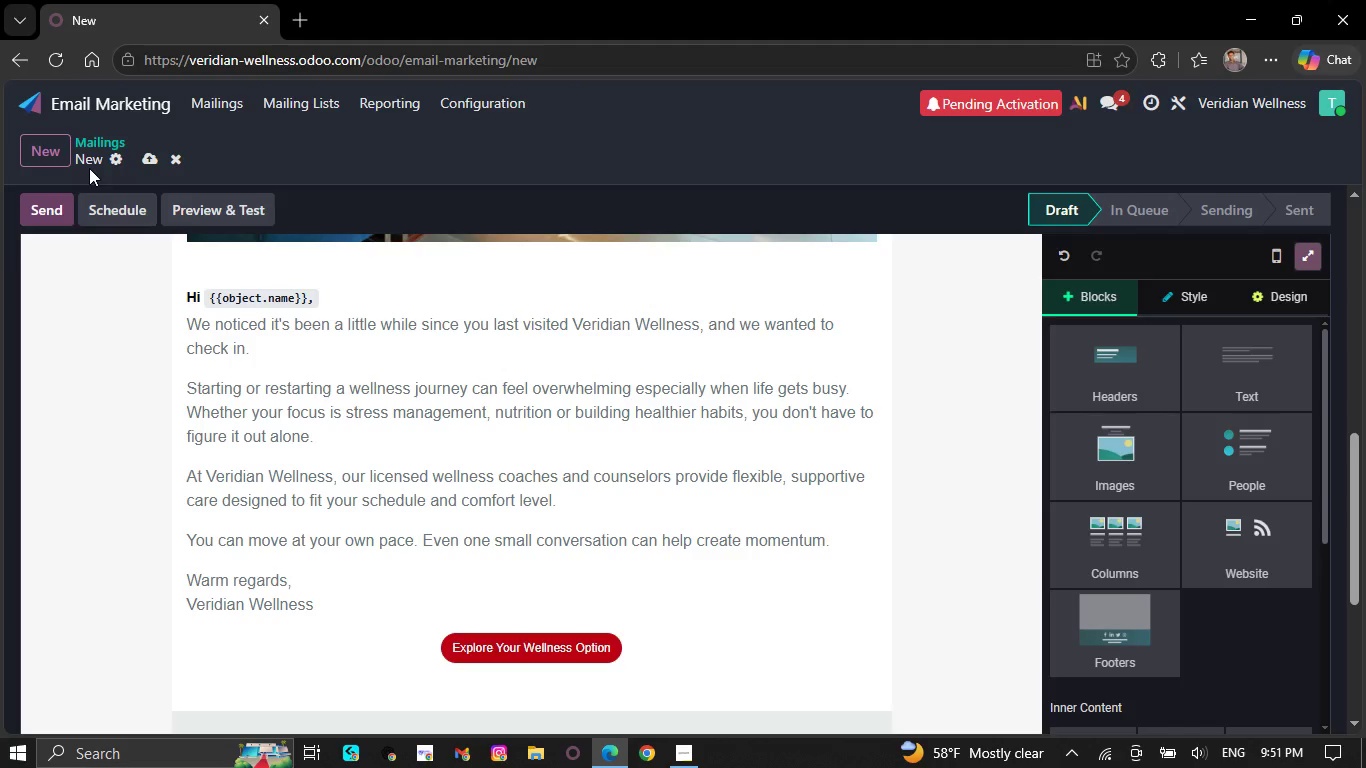 
wait(38.65)
 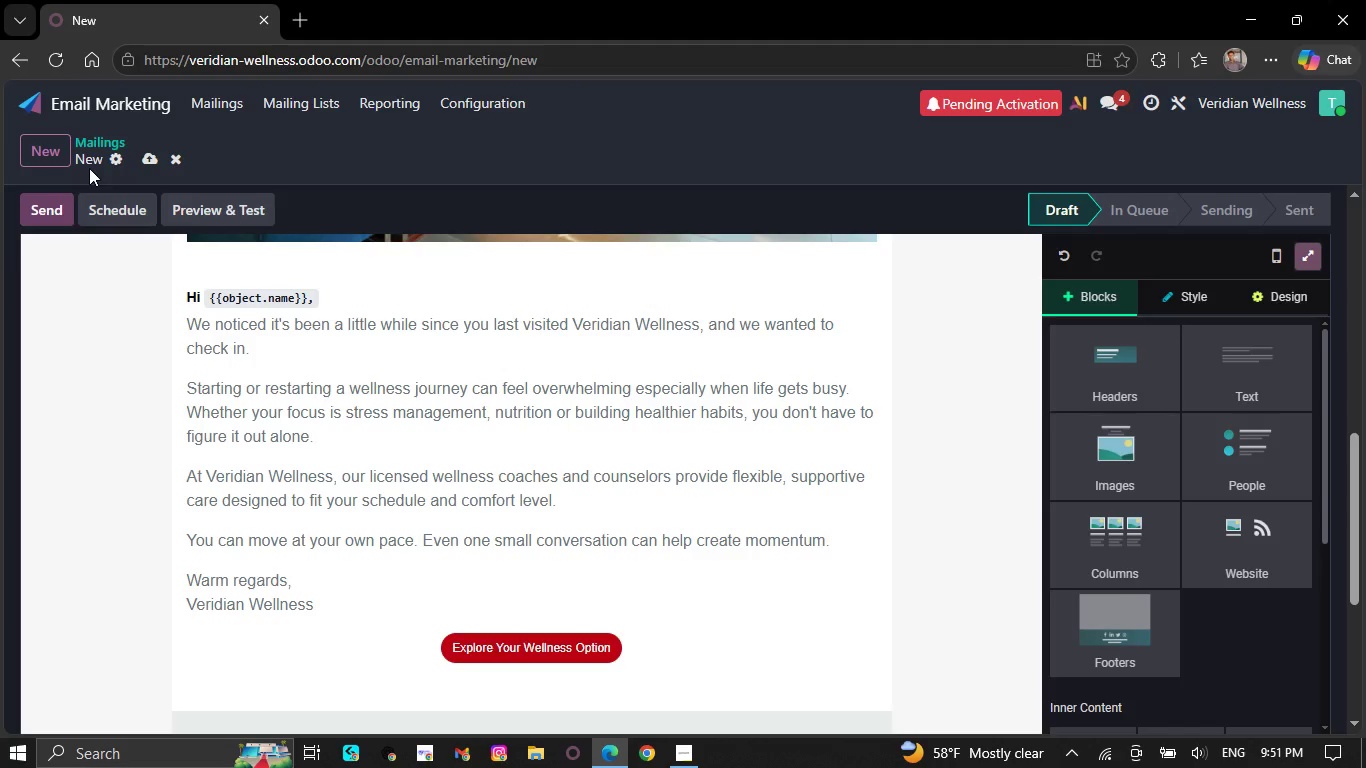 
left_click([291, 15])
 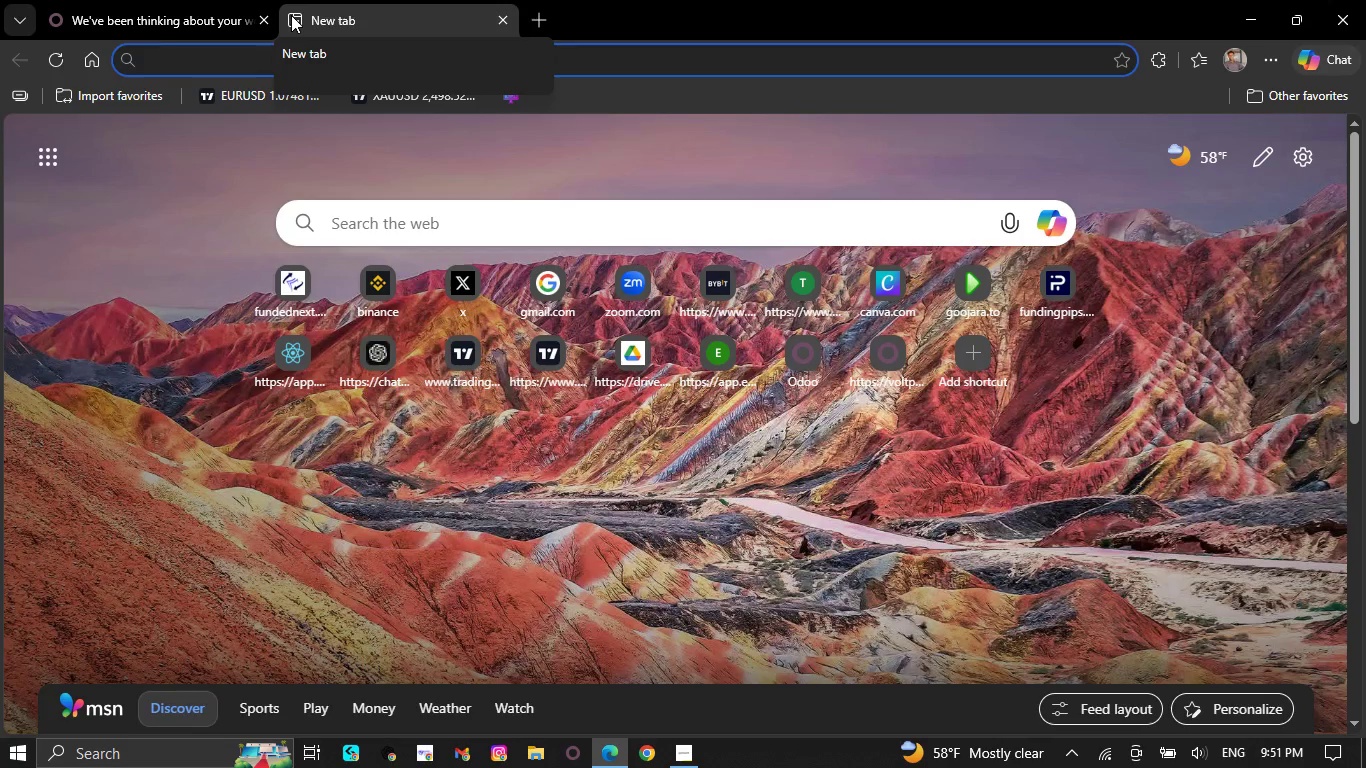 
wait(11.03)
 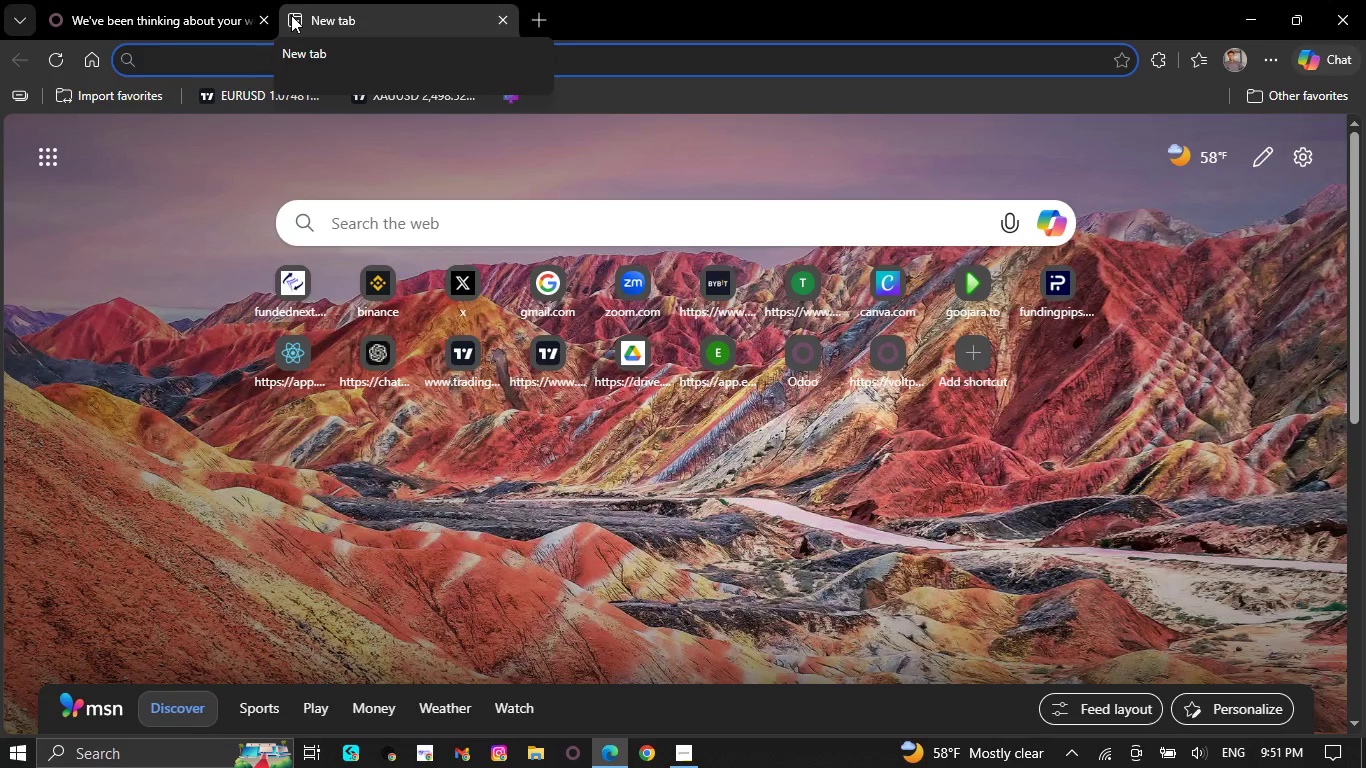 
type(teleh)
 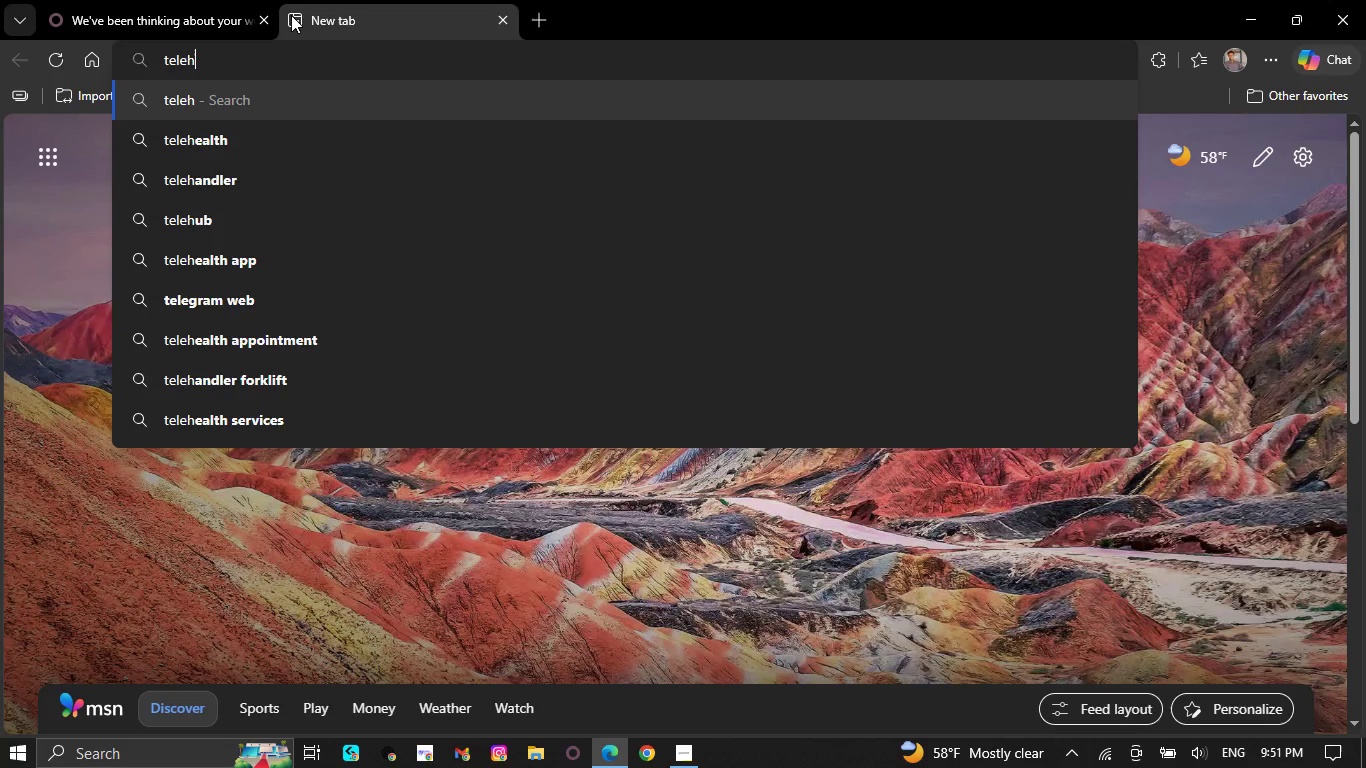 
type(ealth wellness consultation)
key(NumpadEnter)
 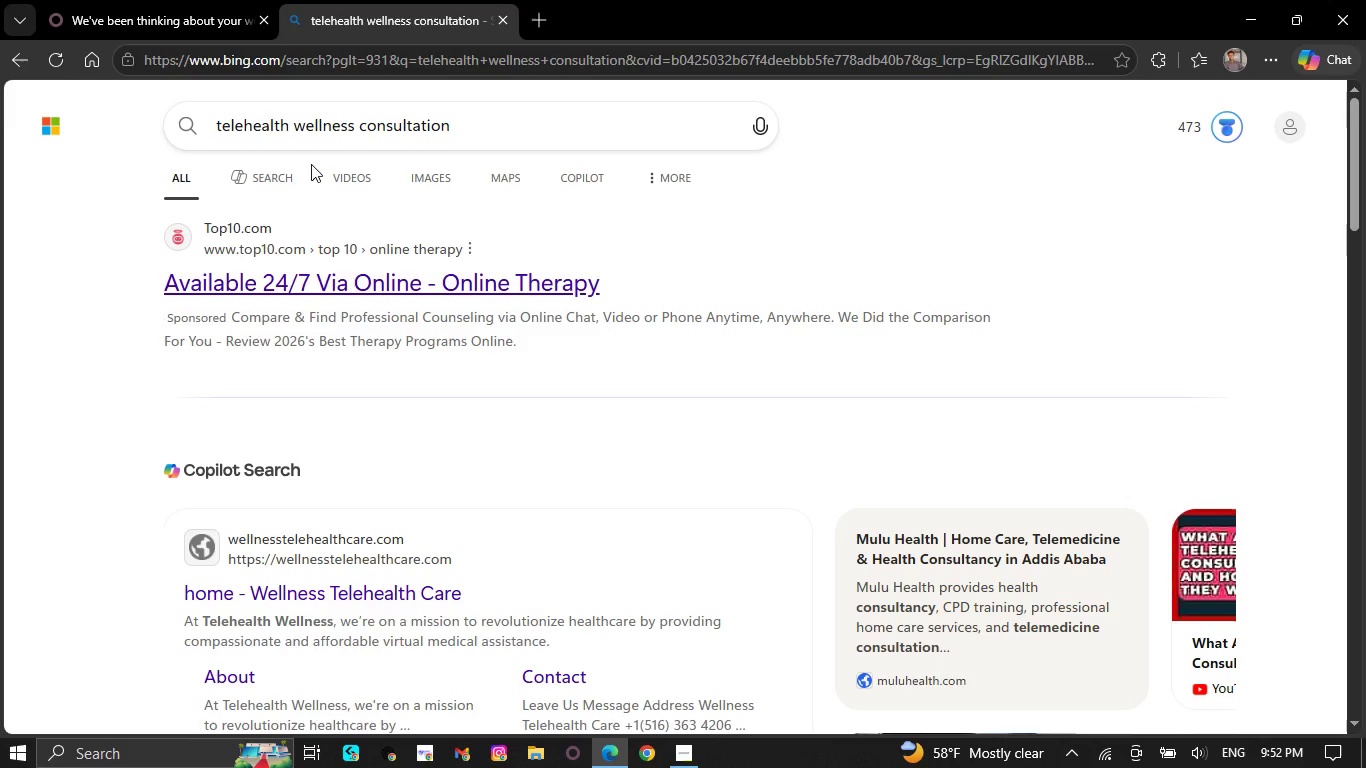 
wait(5.16)
 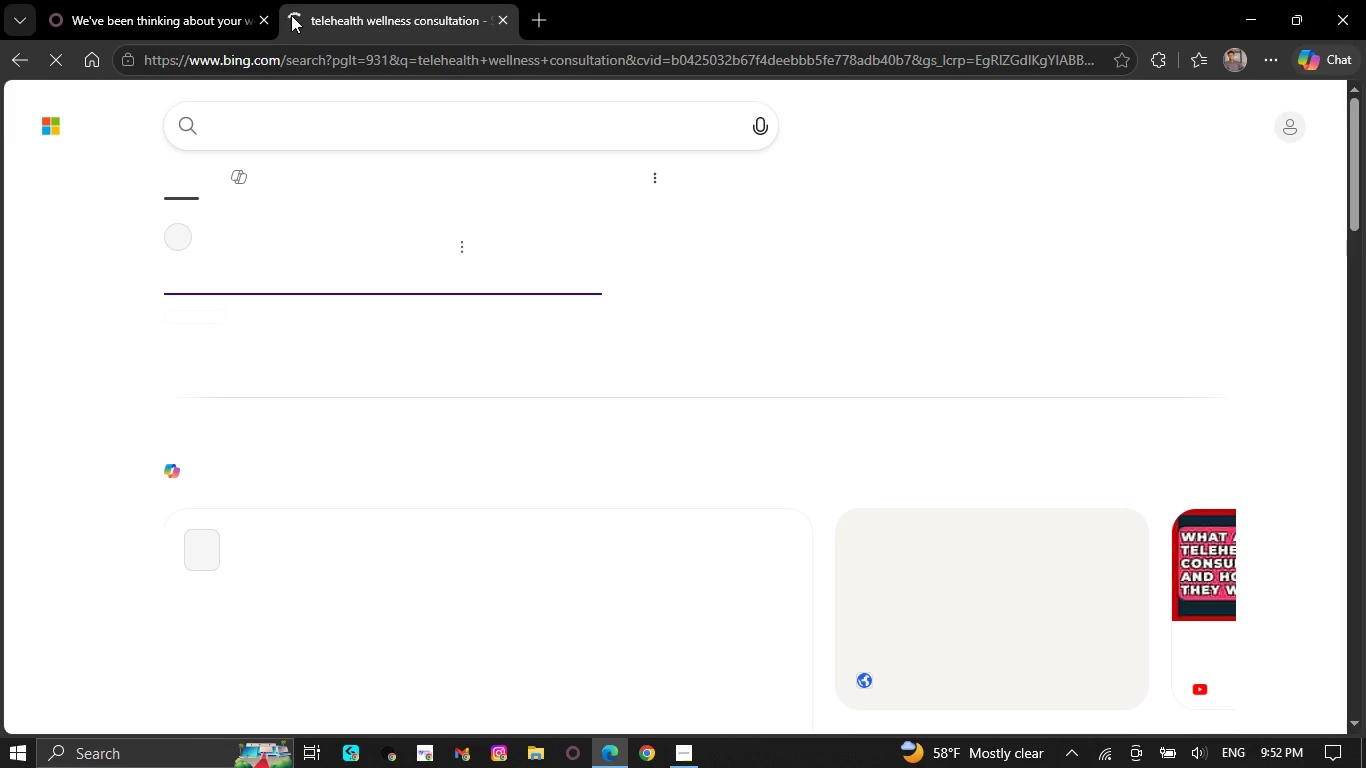 
left_click([423, 177])
 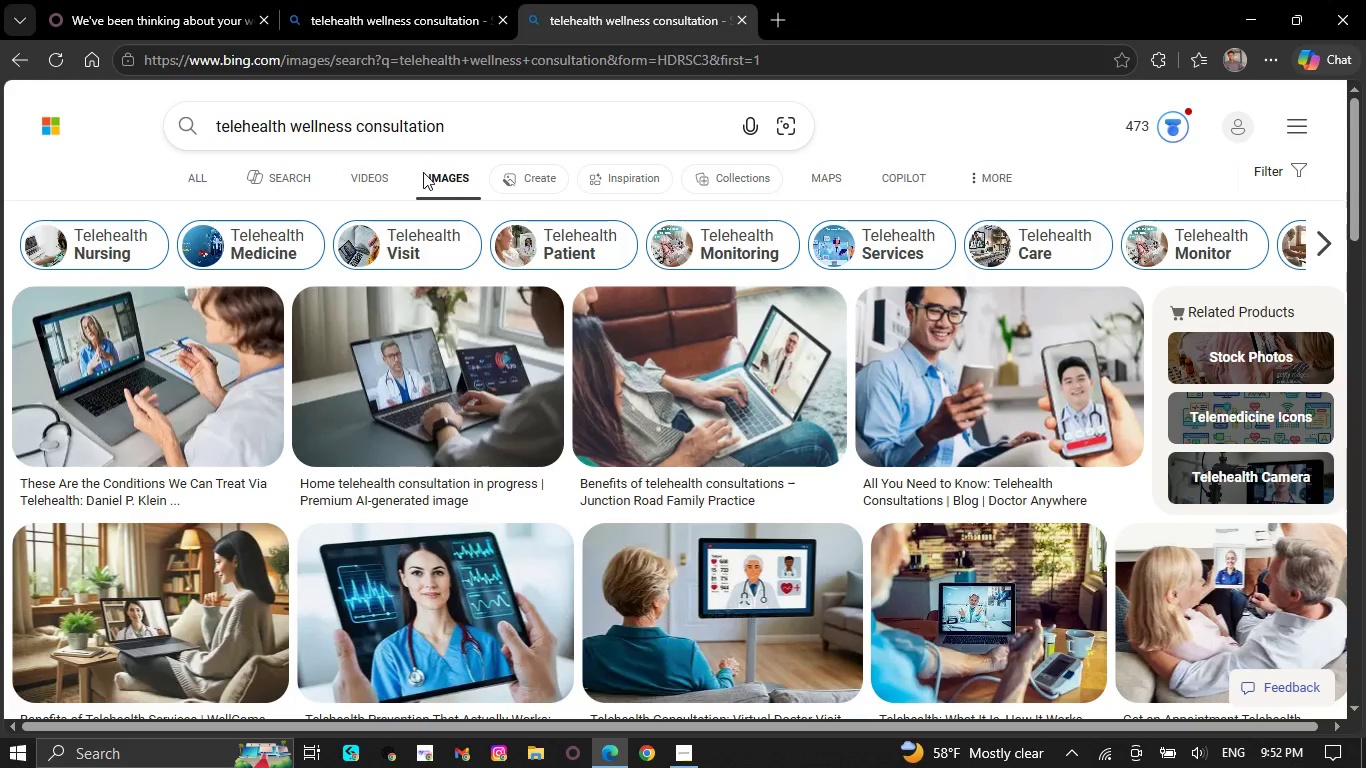 
wait(7.39)
 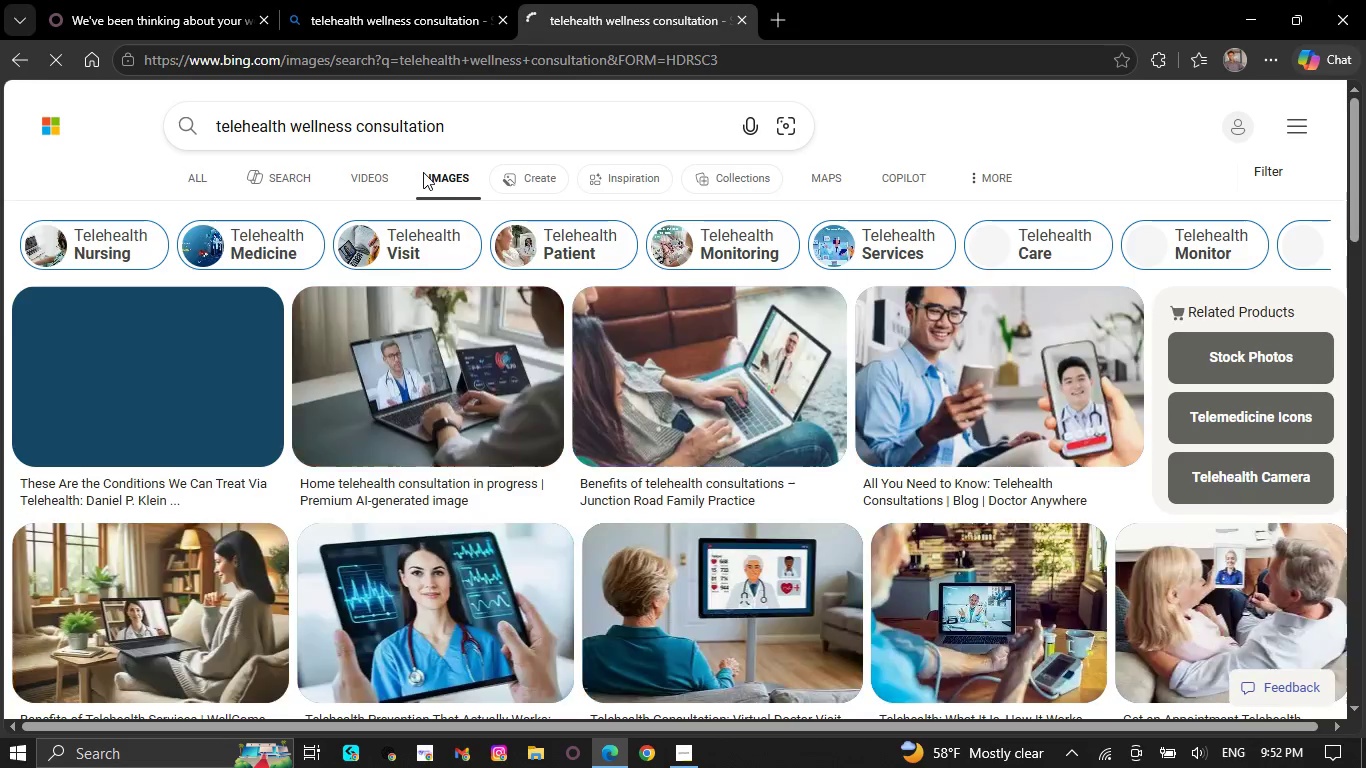 
scroll: coordinate [679, 277], scroll_direction: down, amount: 15.0
 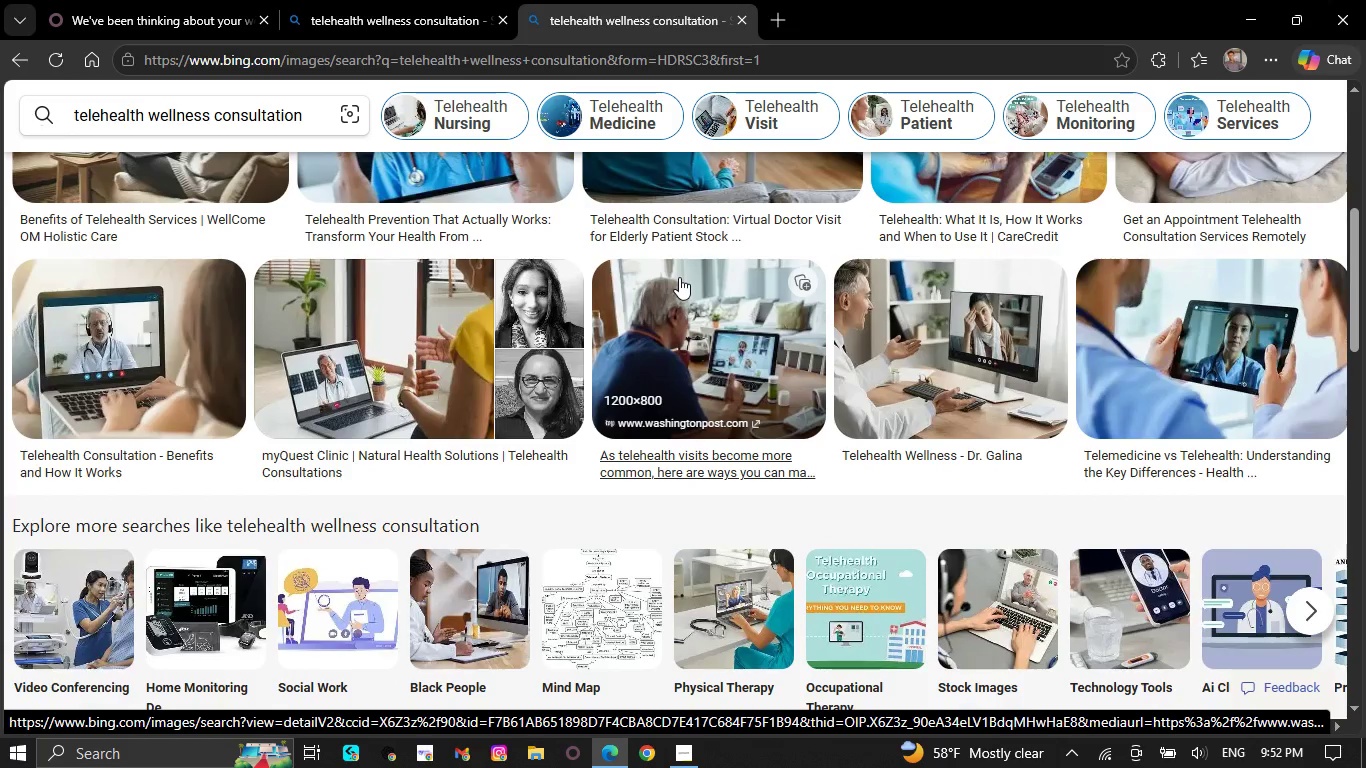 
wait(5.35)
 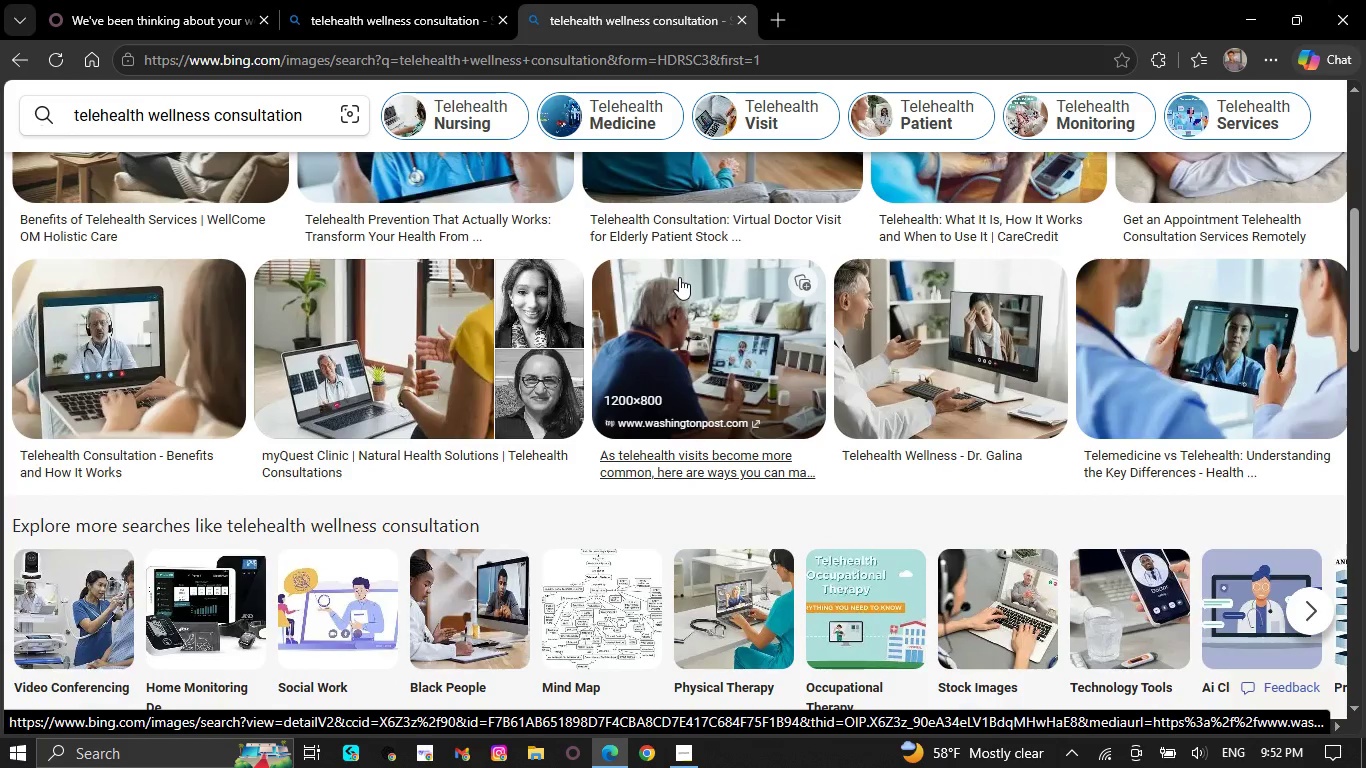 
scroll: coordinate [648, 287], scroll_direction: down, amount: 12.0
 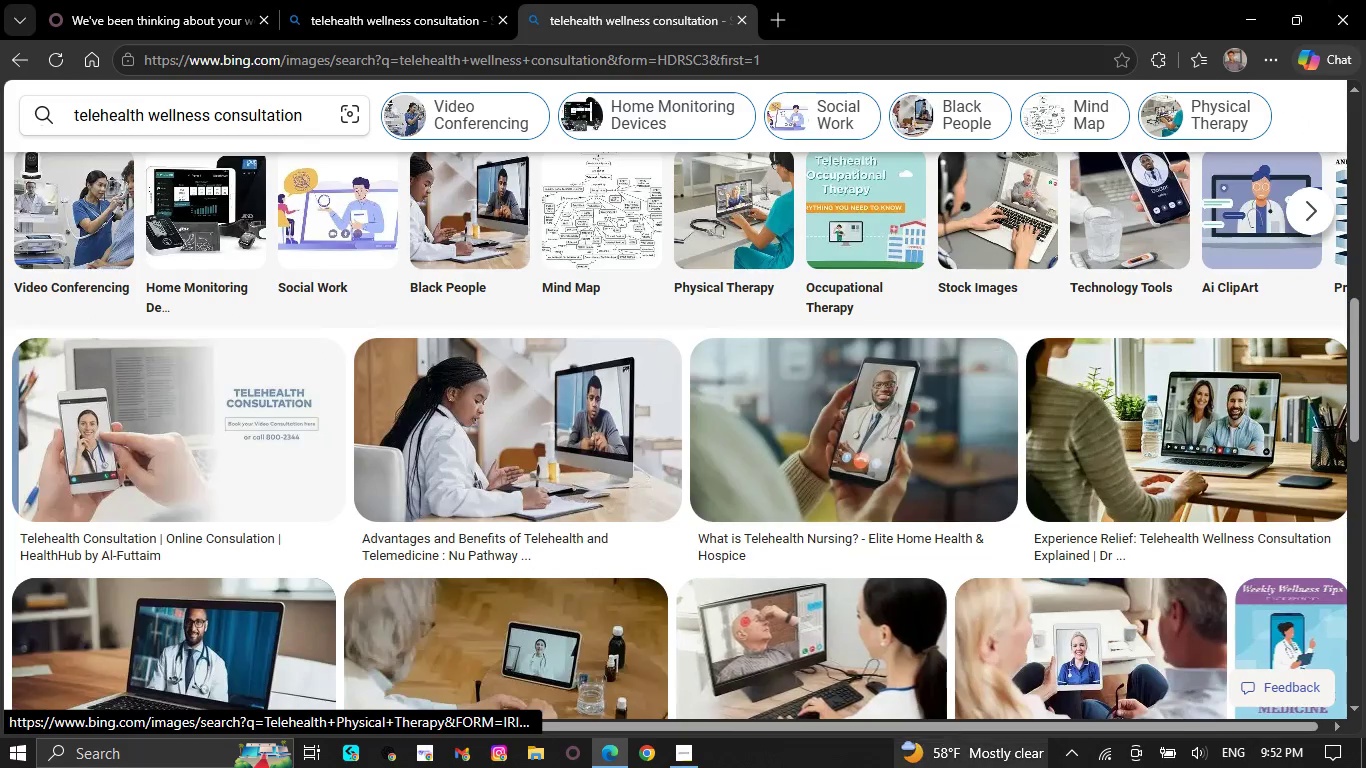 
left_click([1078, 410])
 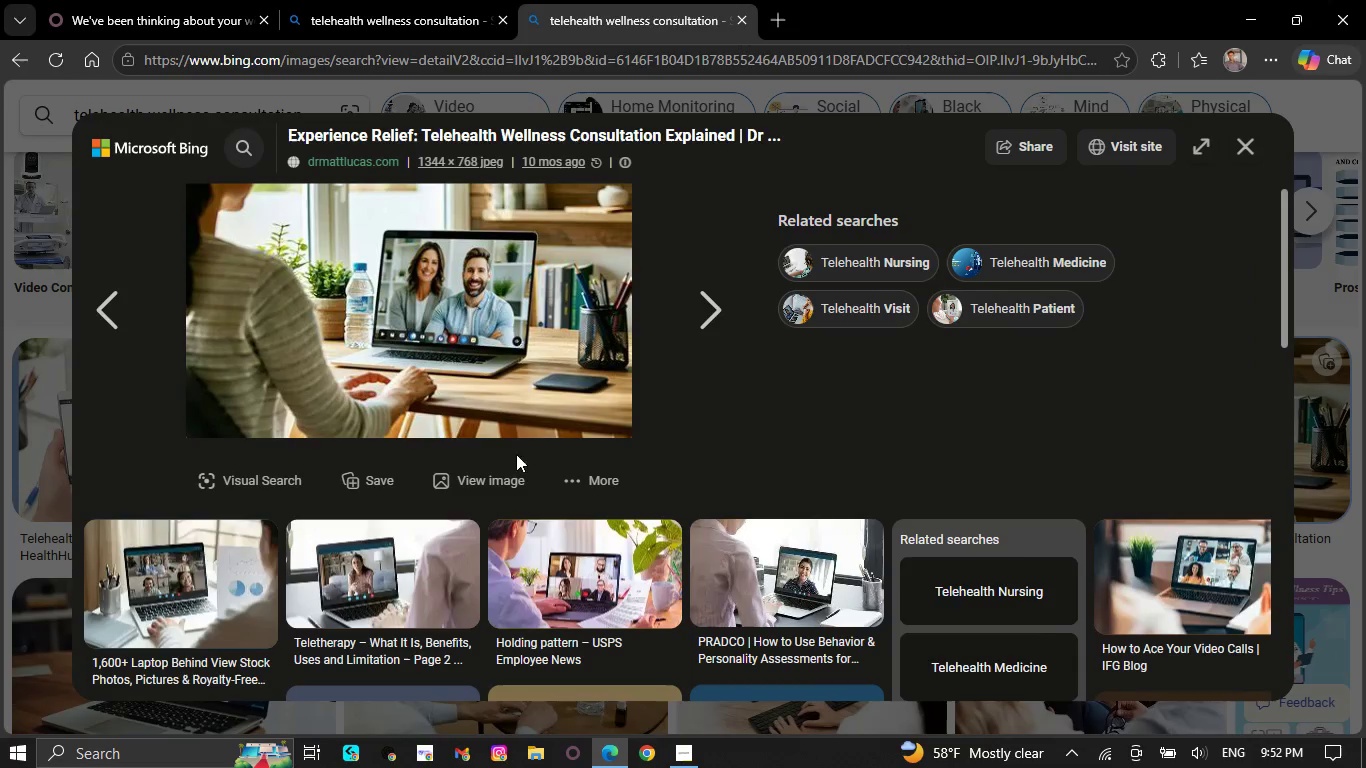 
left_click([509, 472])
 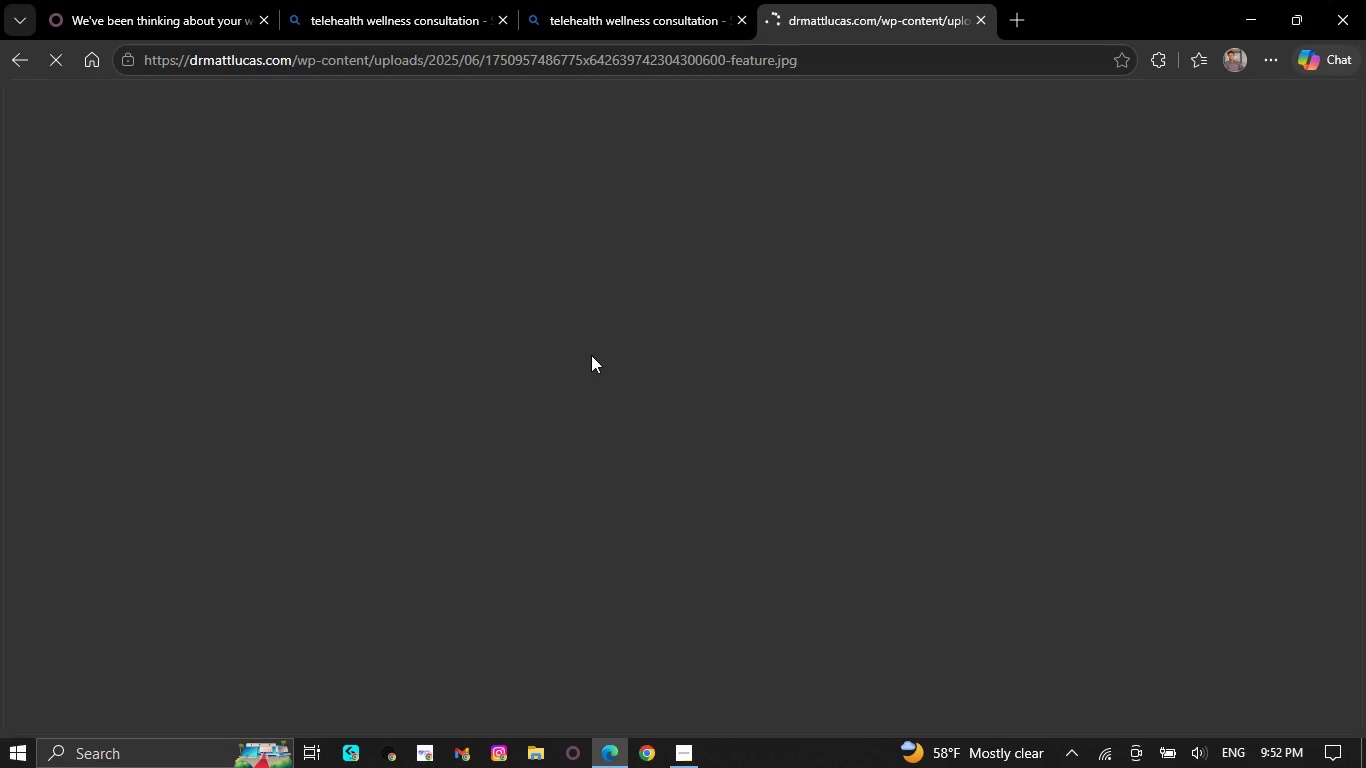 
right_click([583, 356])
 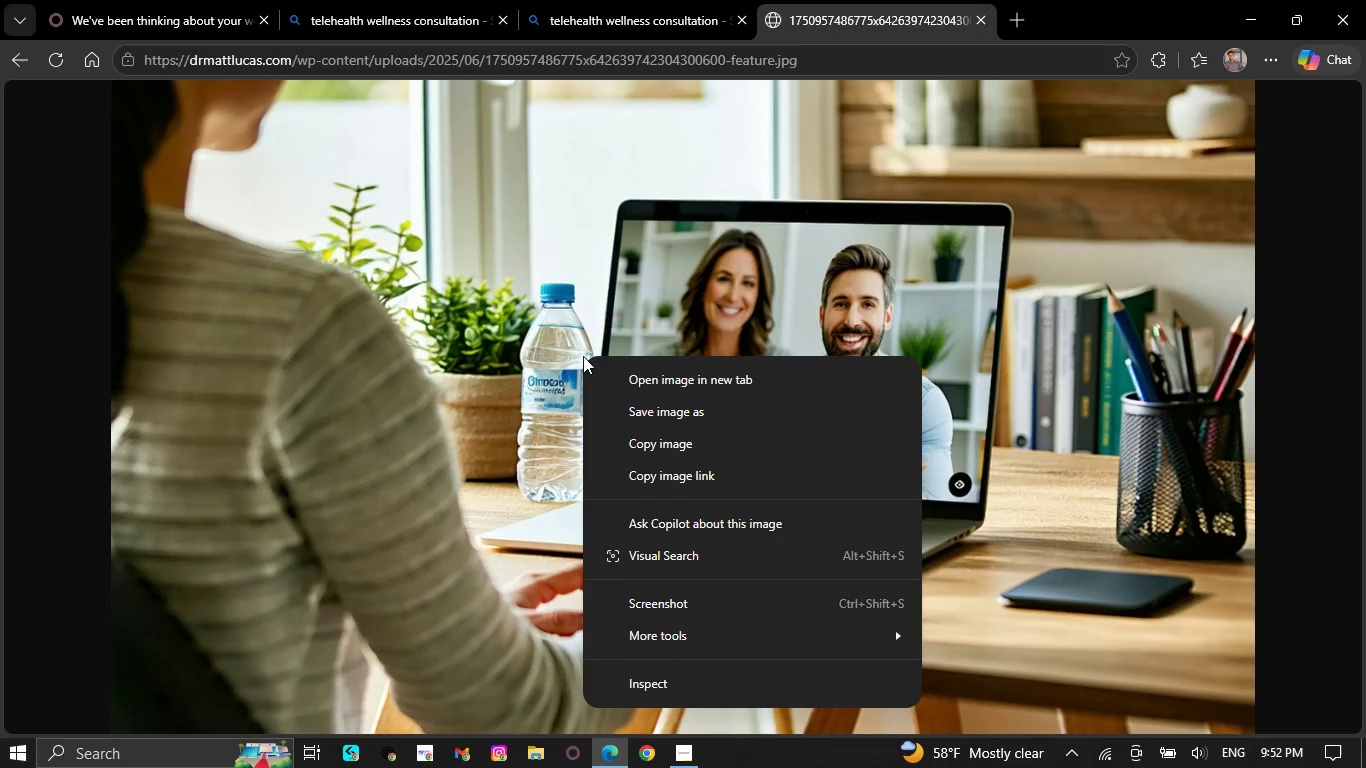 
left_click([505, 298])
 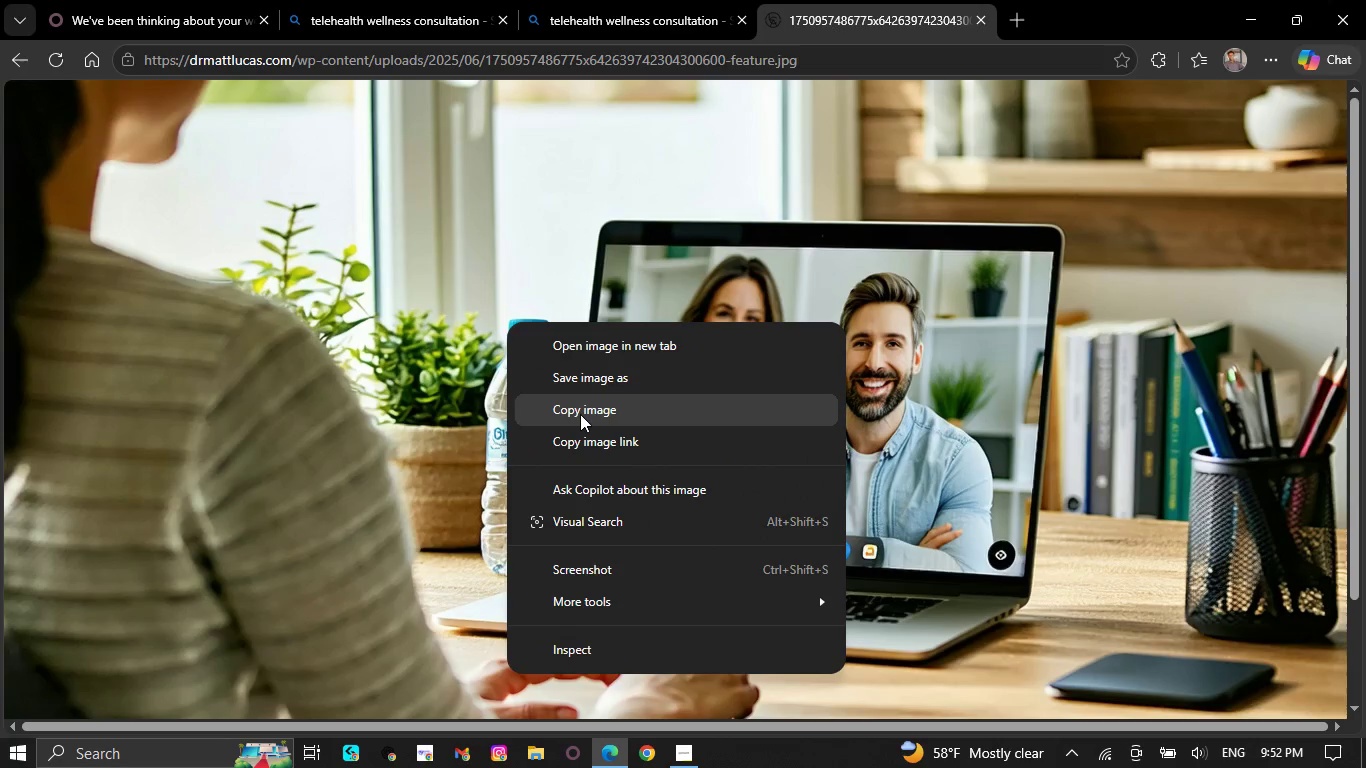 
left_click([580, 414])
 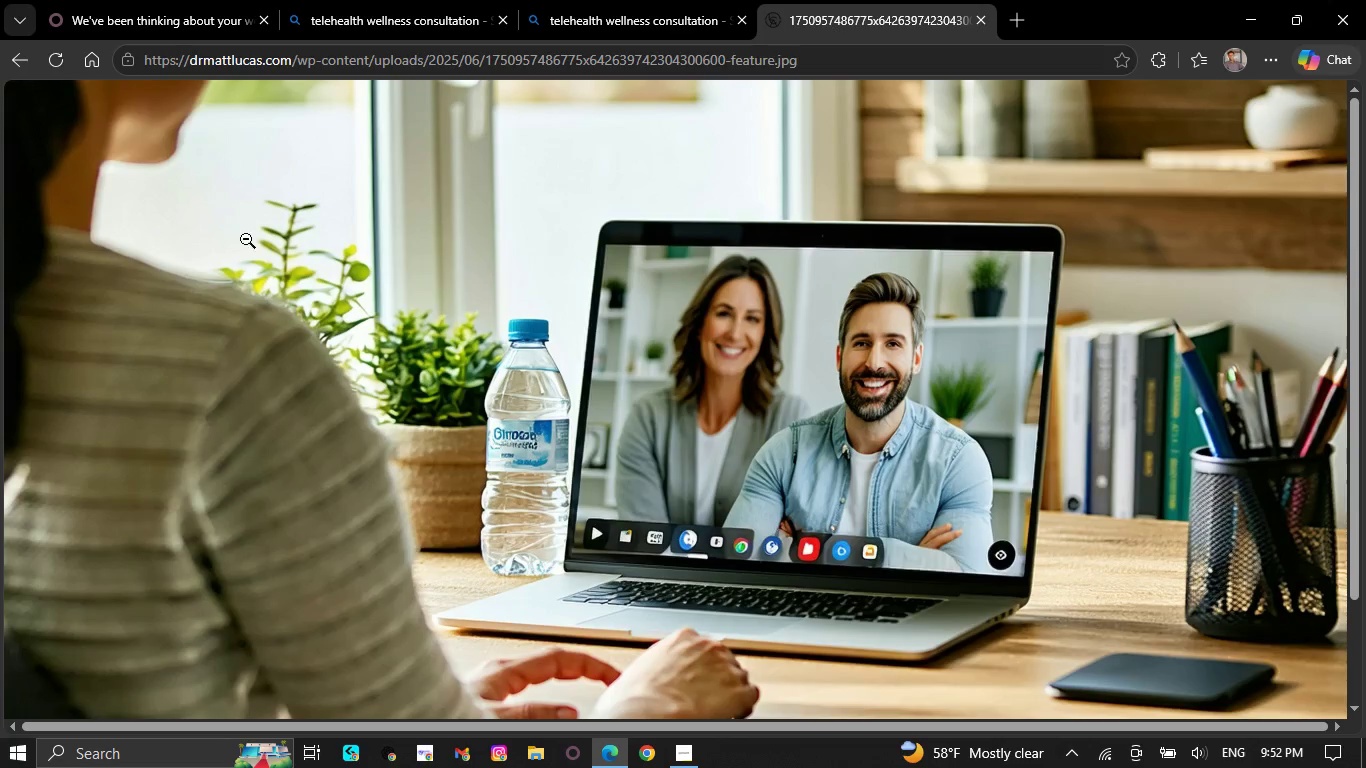 
left_click([159, 0])
 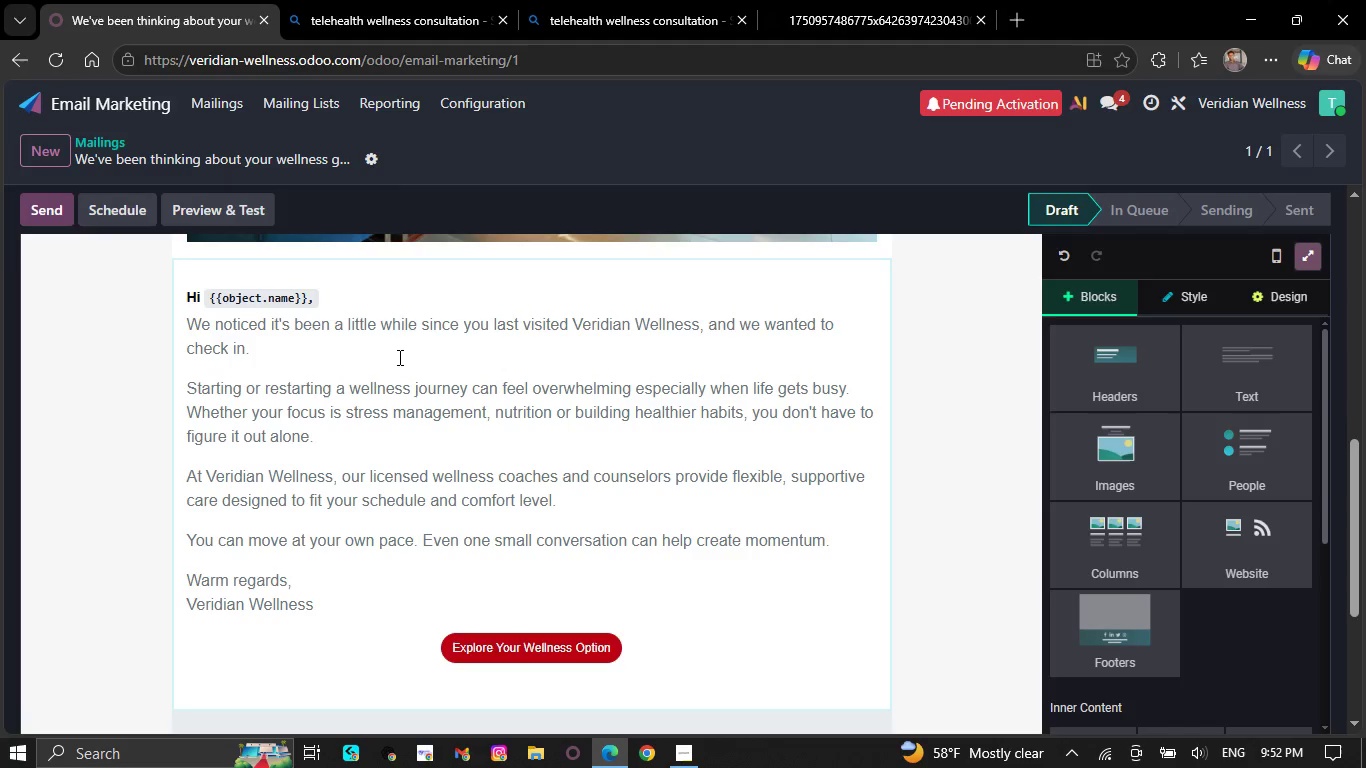 
scroll: coordinate [398, 356], scroll_direction: up, amount: 11.0
 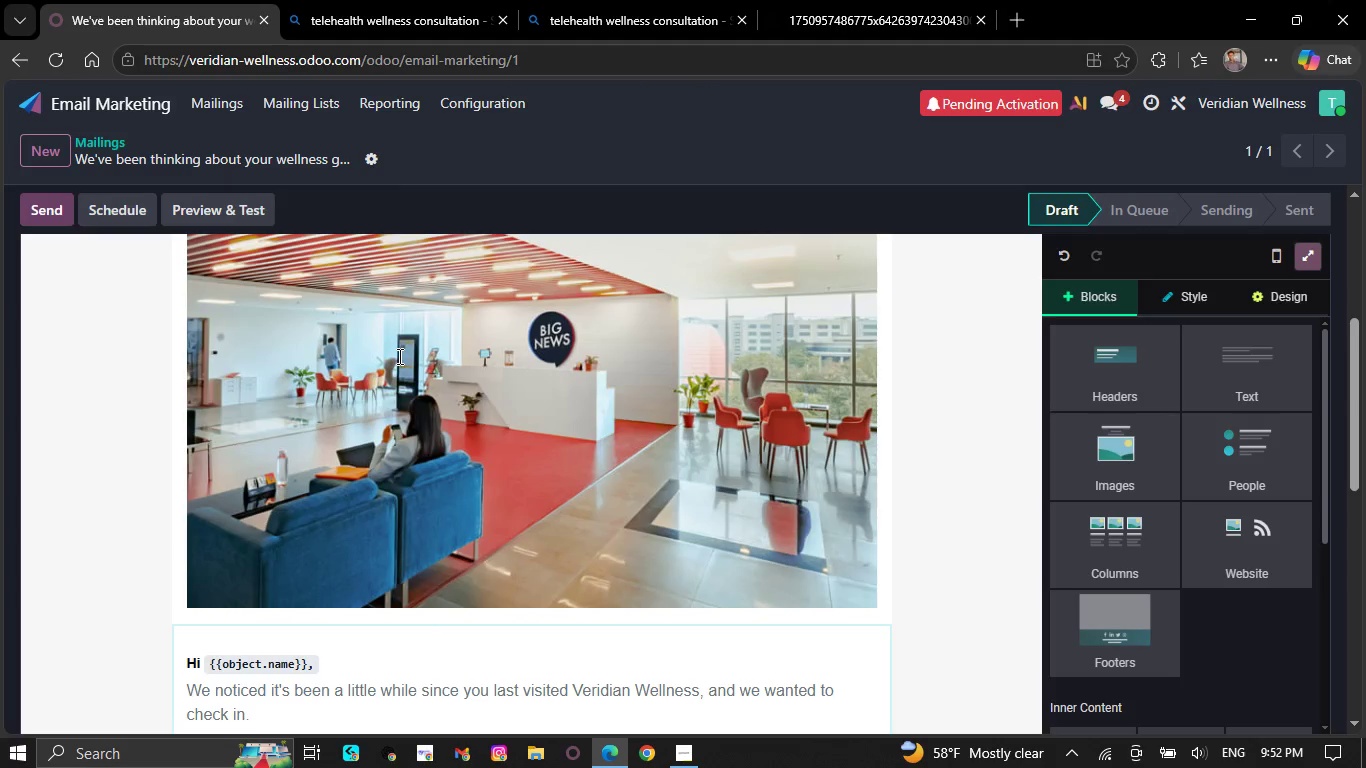 
right_click([398, 356])
 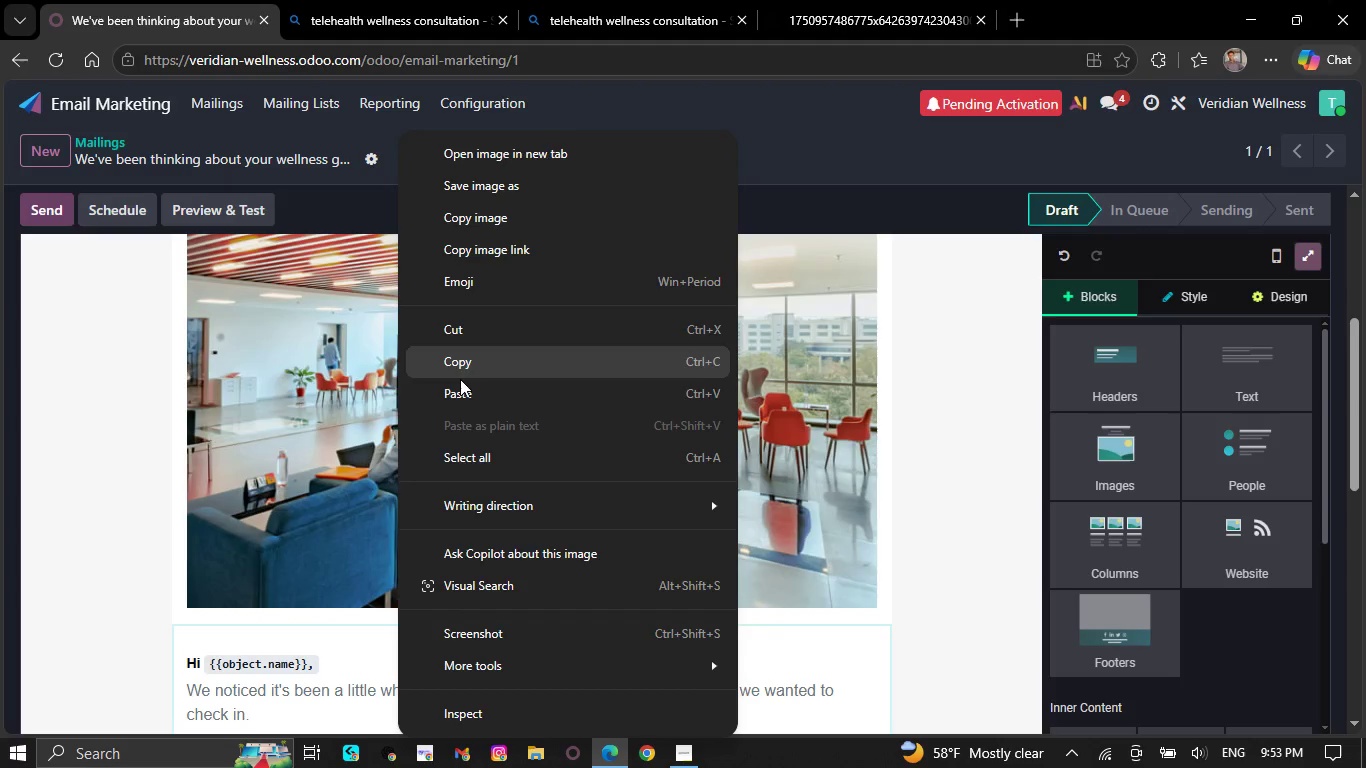 
left_click([460, 382])
 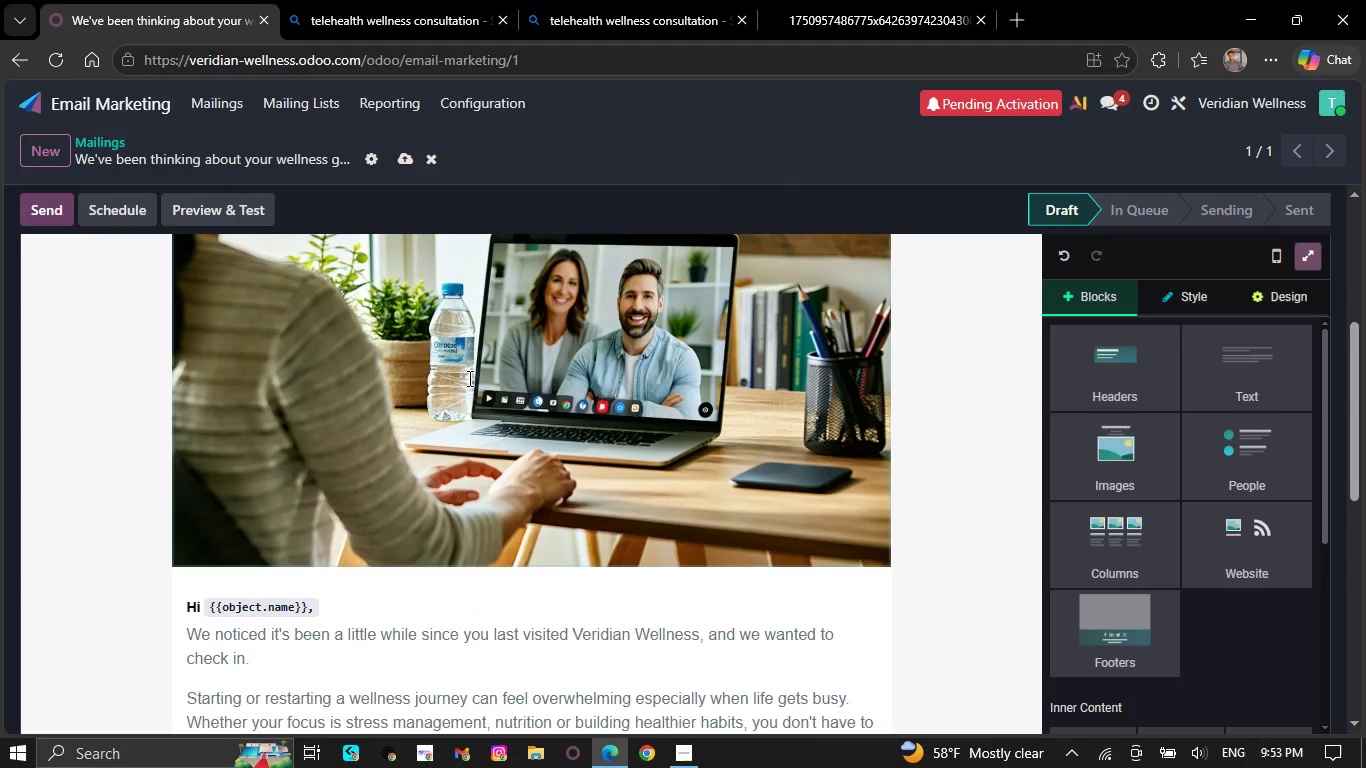 
scroll: coordinate [470, 375], scroll_direction: up, amount: 7.0
 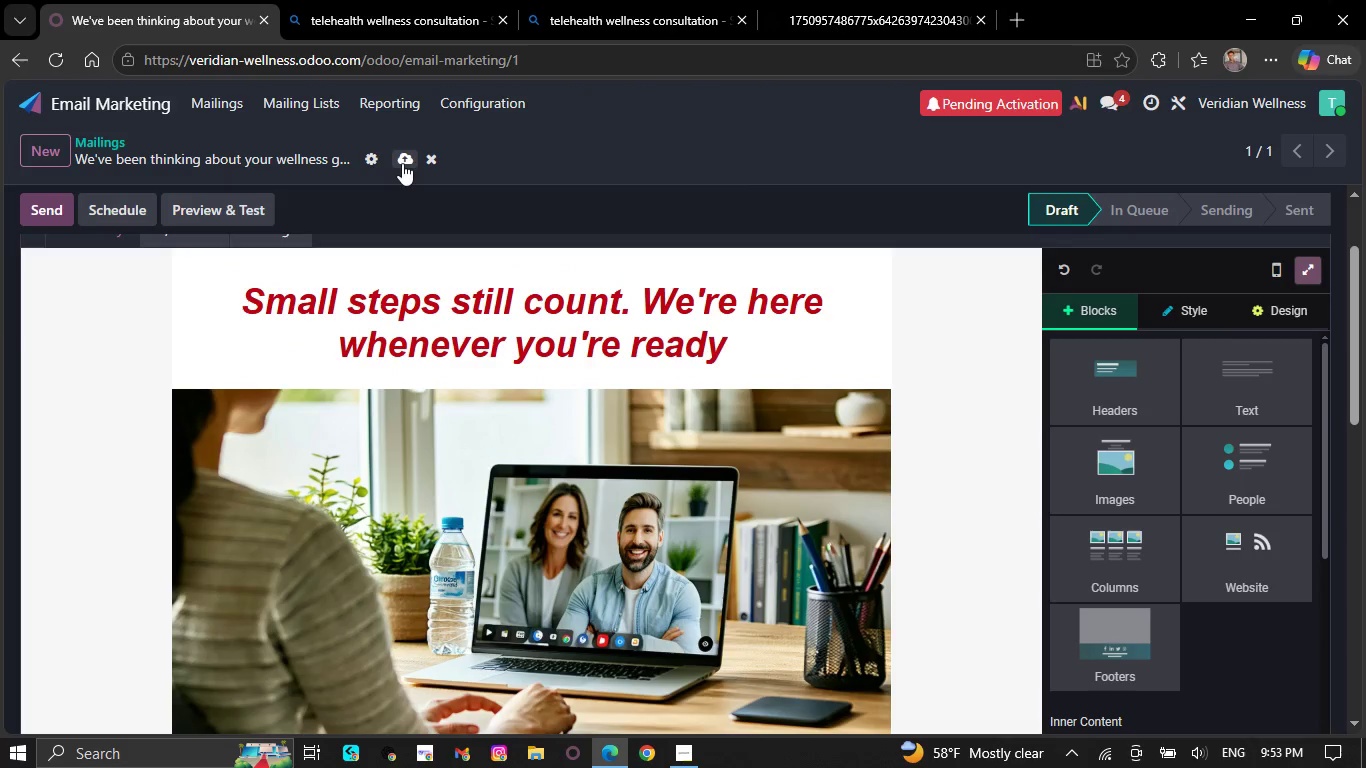 
left_click([402, 159])
 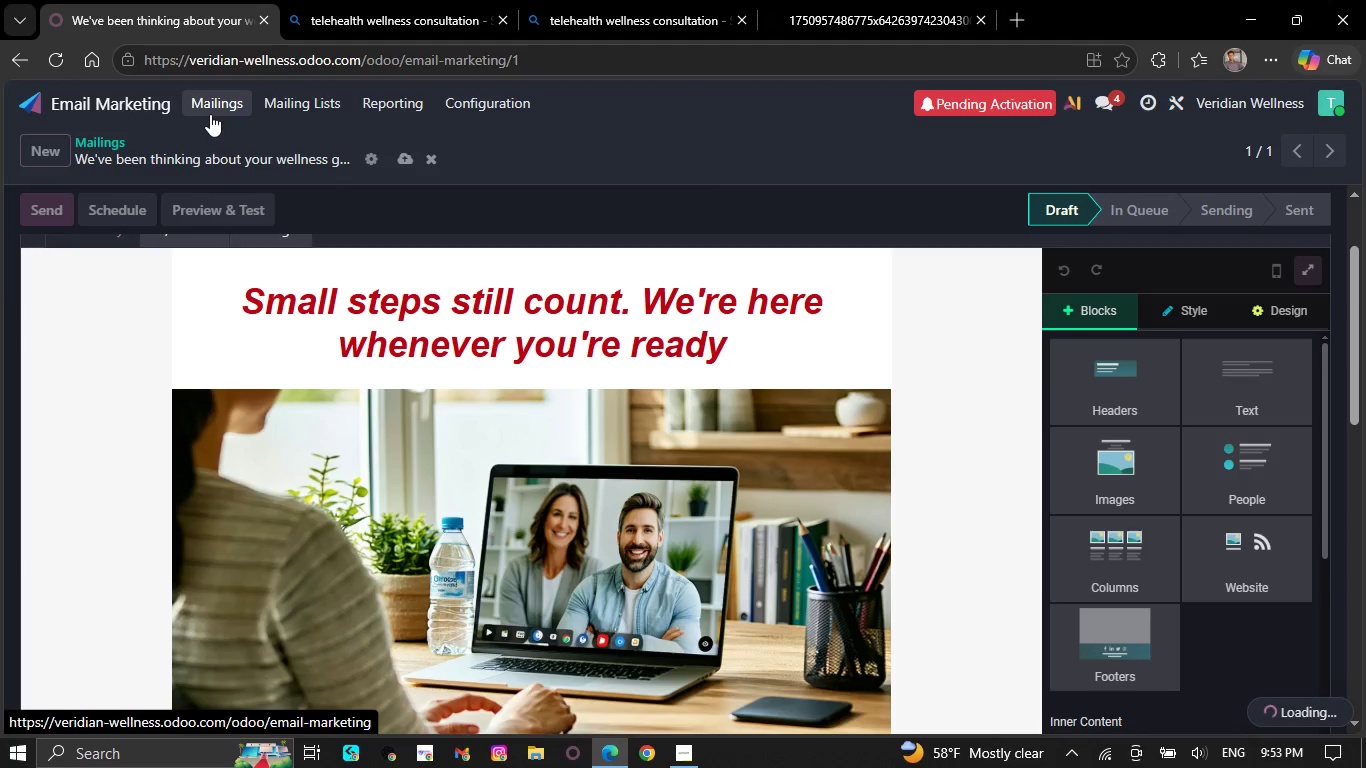 
wait(8.36)
 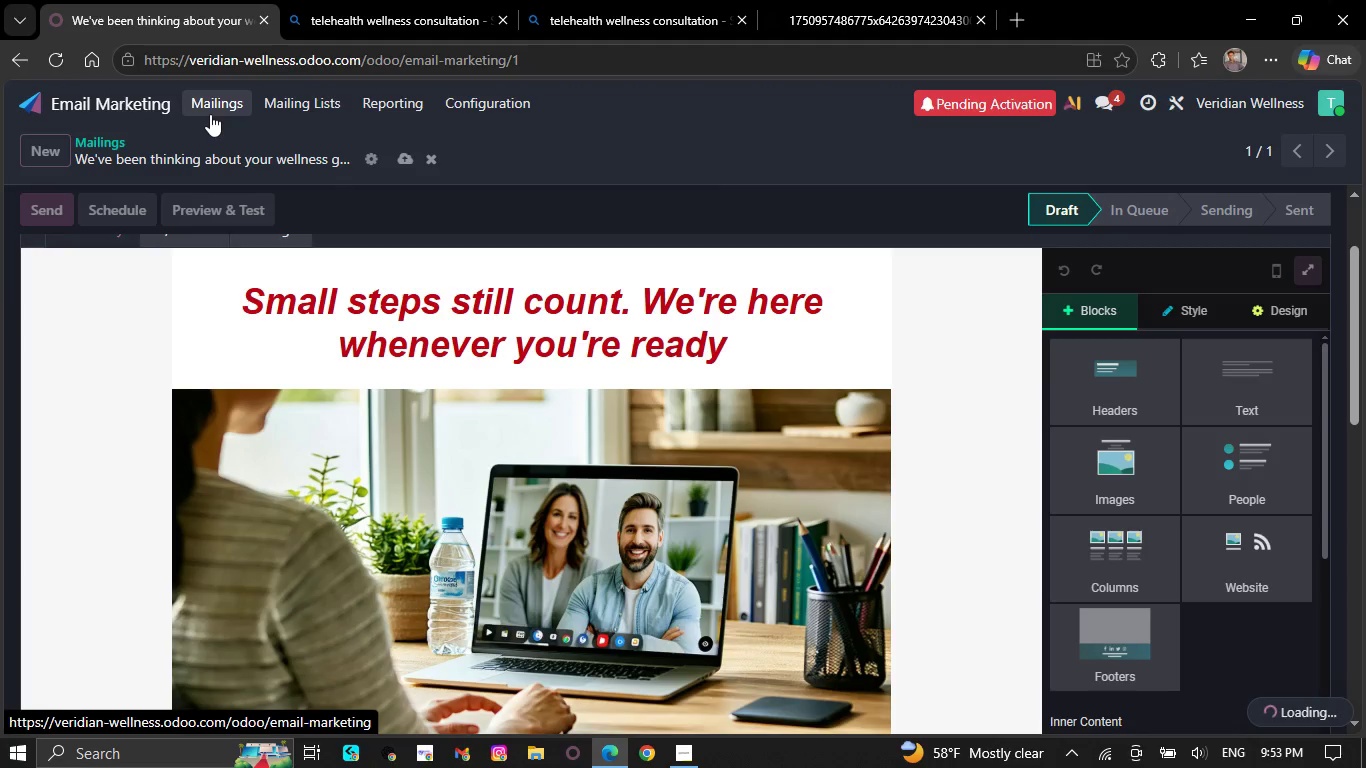 
left_click([204, 107])
 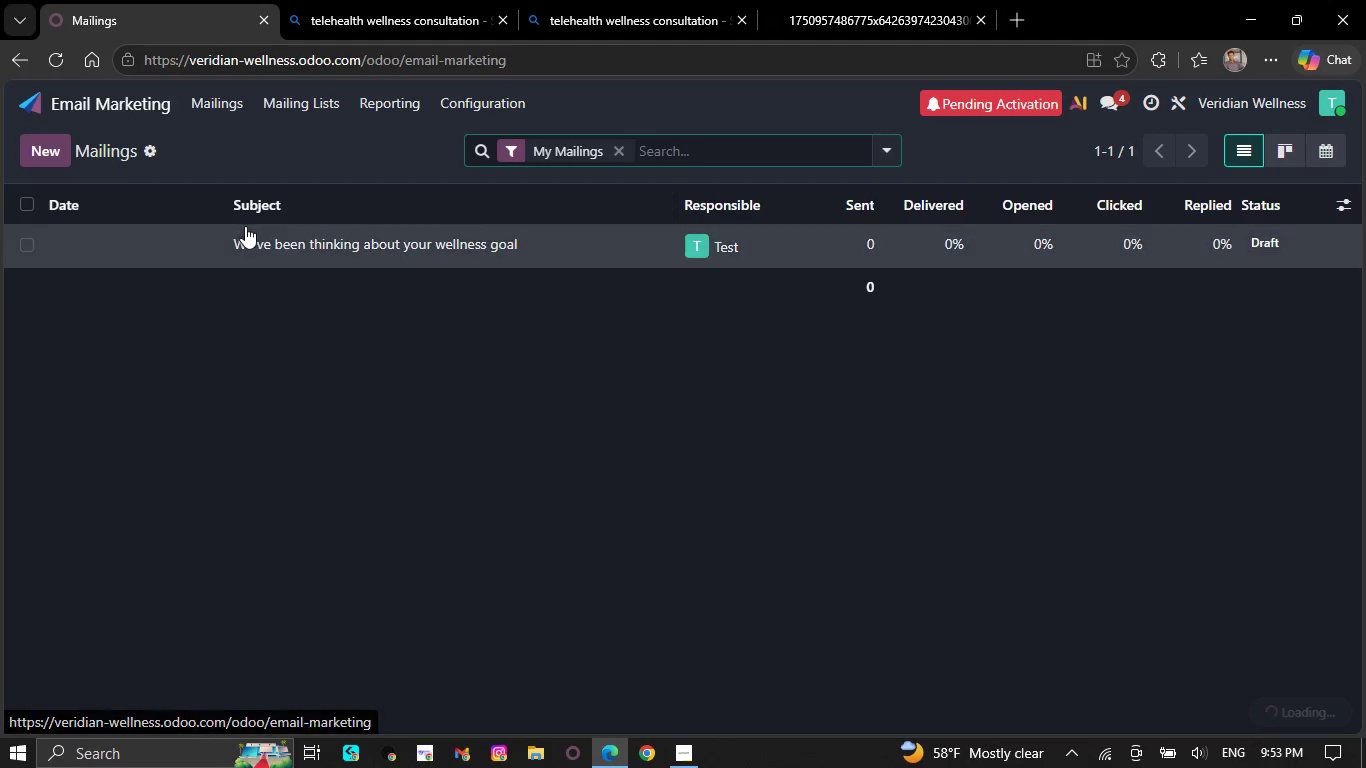 
left_click([245, 226])
 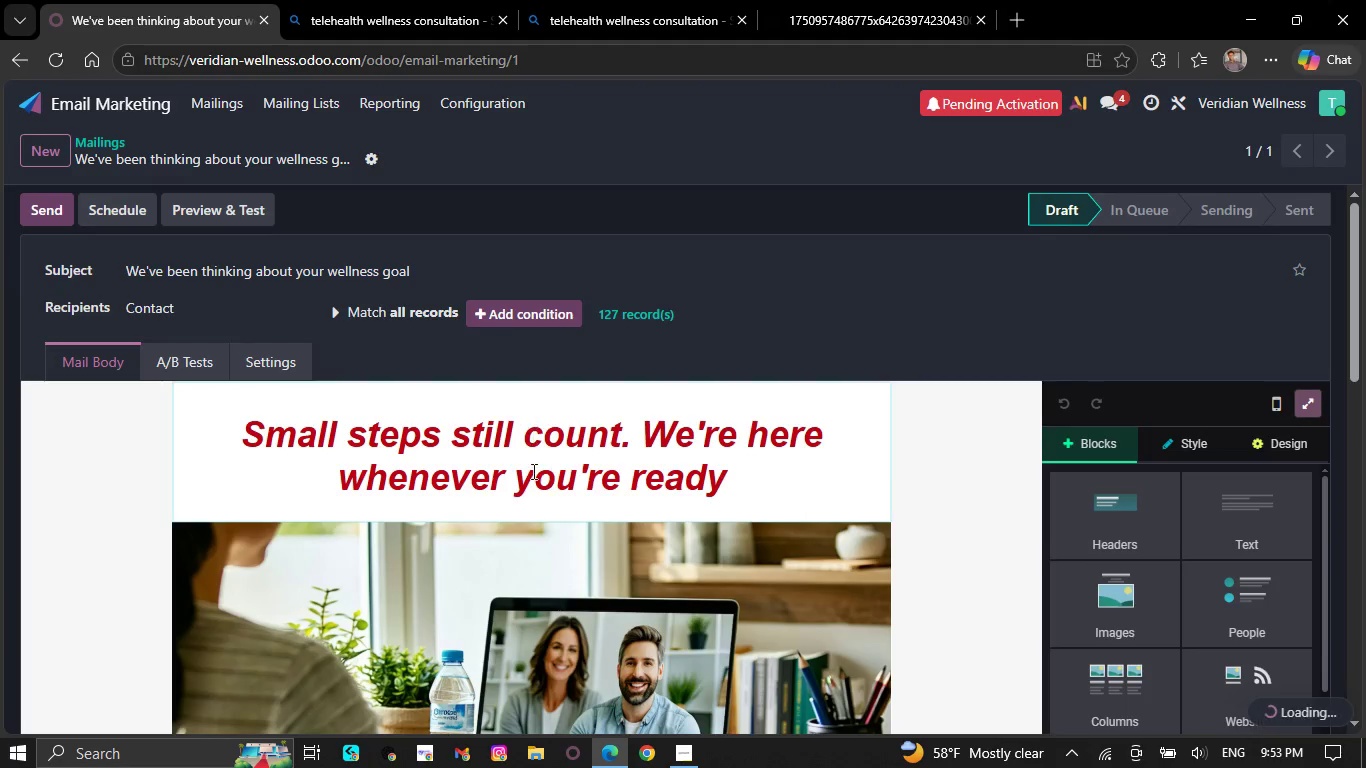 
left_click([541, 482])
 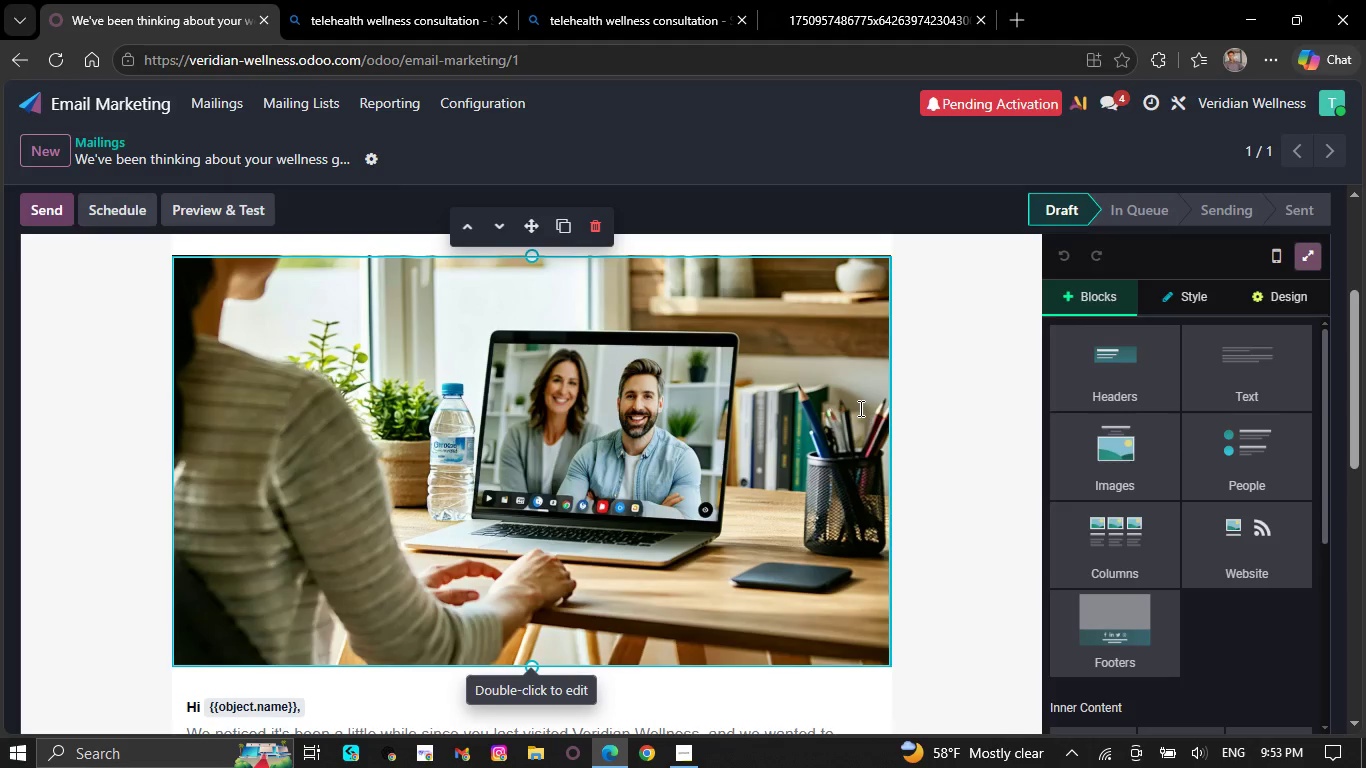 
scroll: coordinate [541, 482], scroll_direction: down, amount: 8.0
 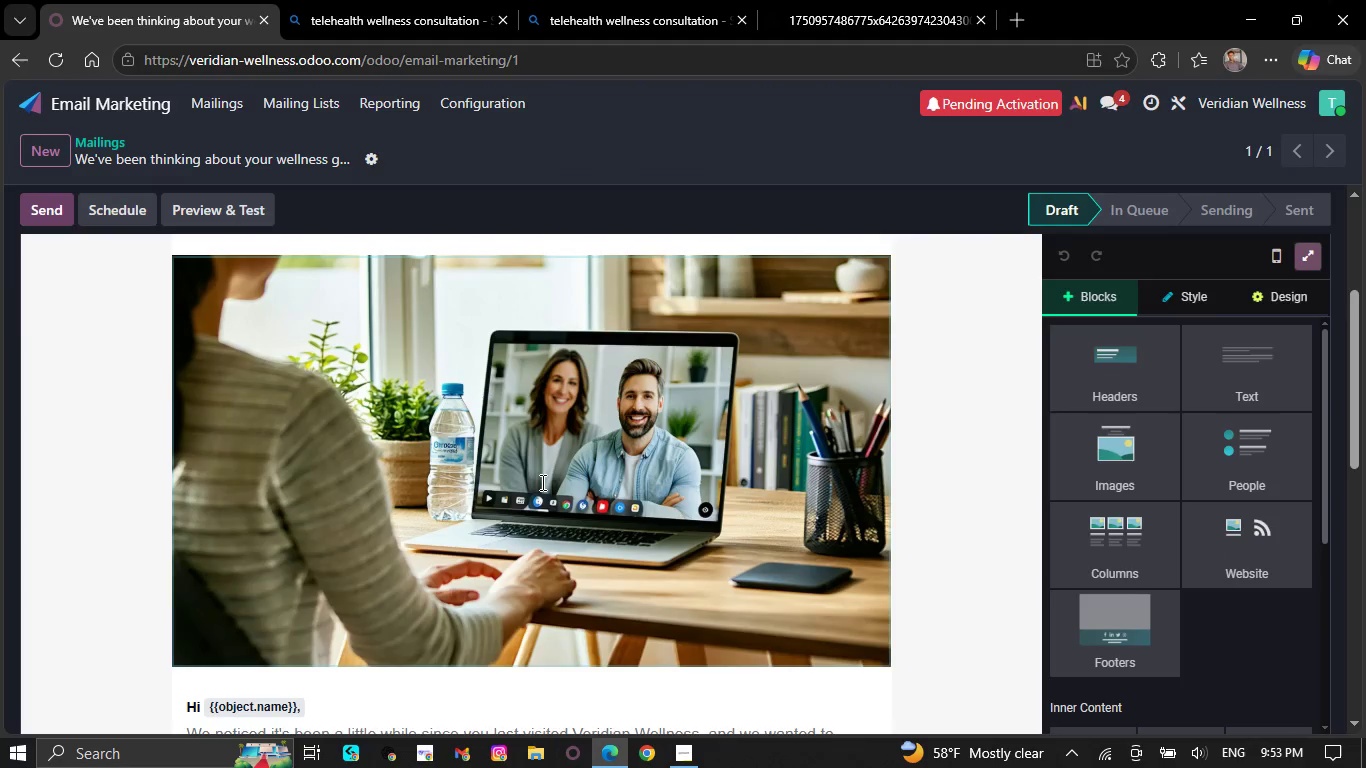 
left_click([755, 379])
 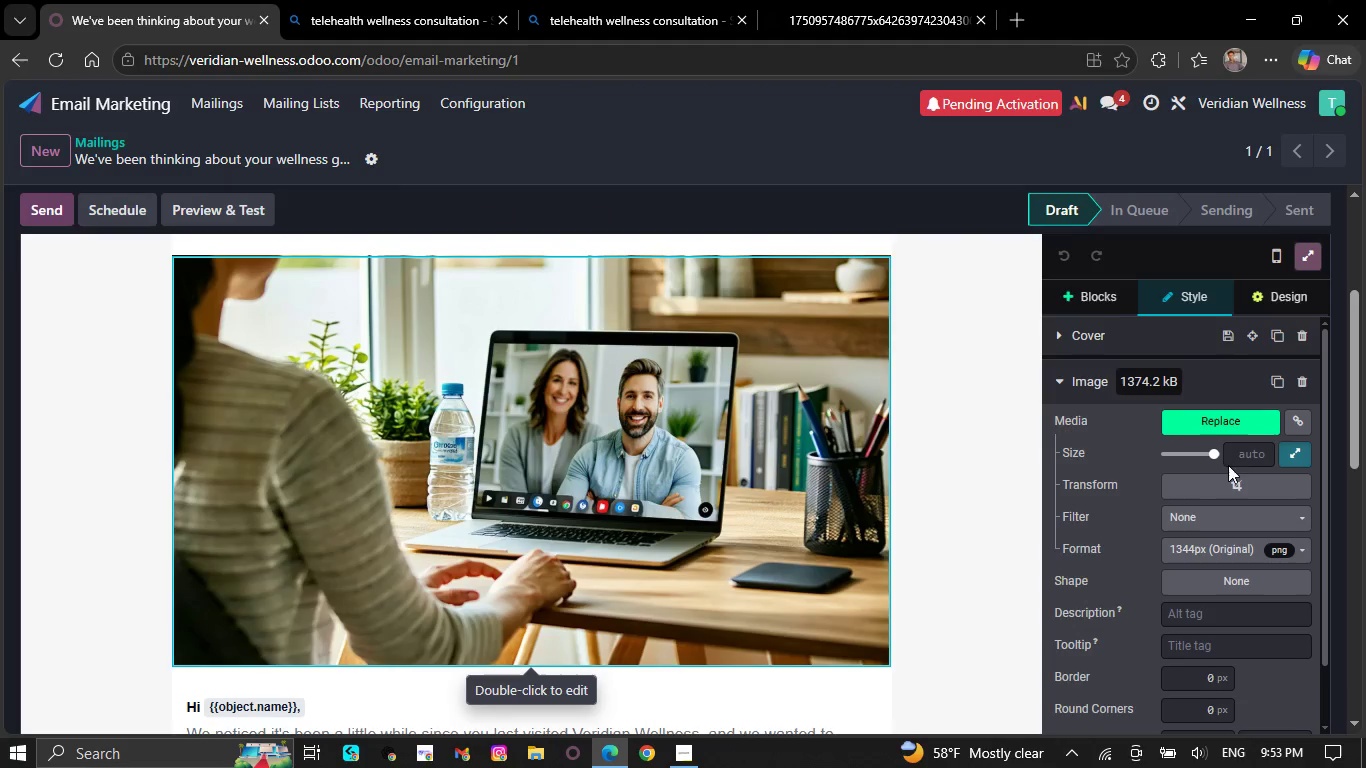 
left_click([1186, 475])
 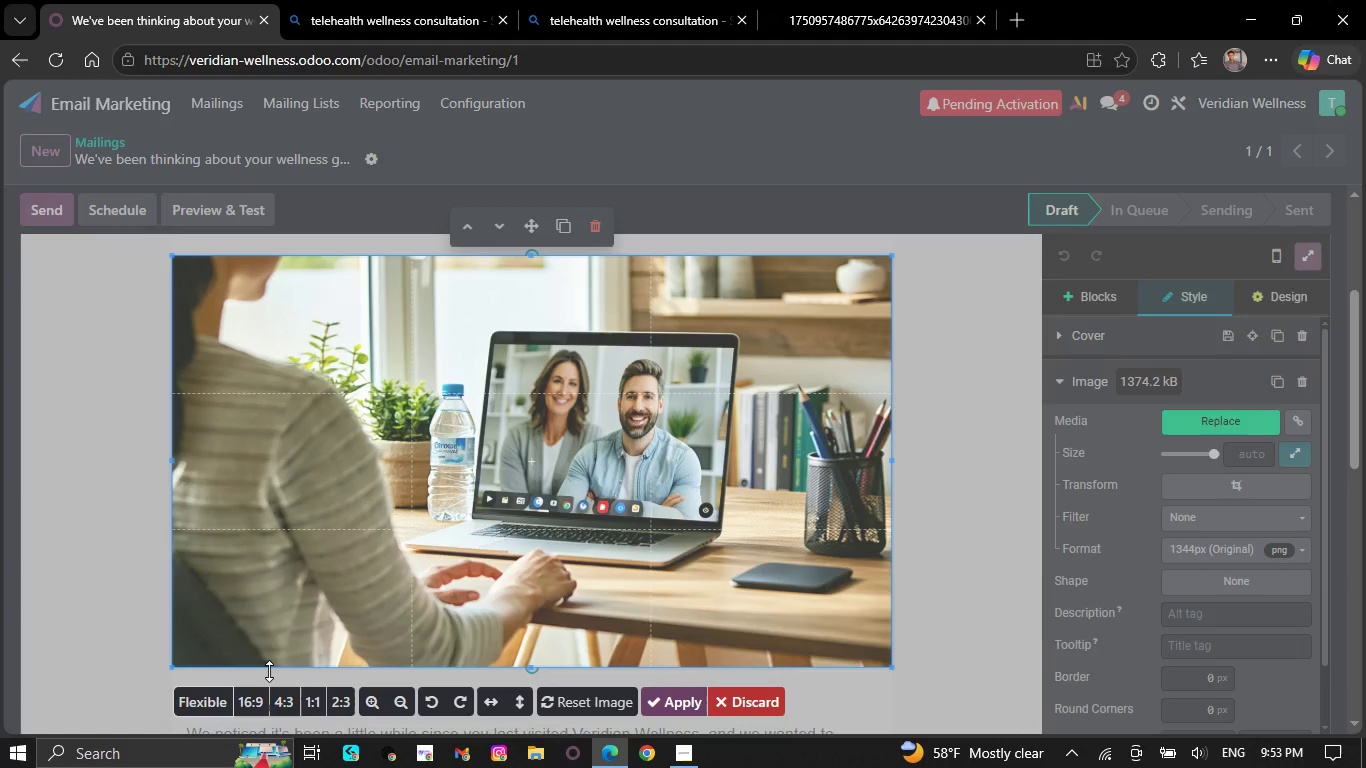 
left_click([255, 689])
 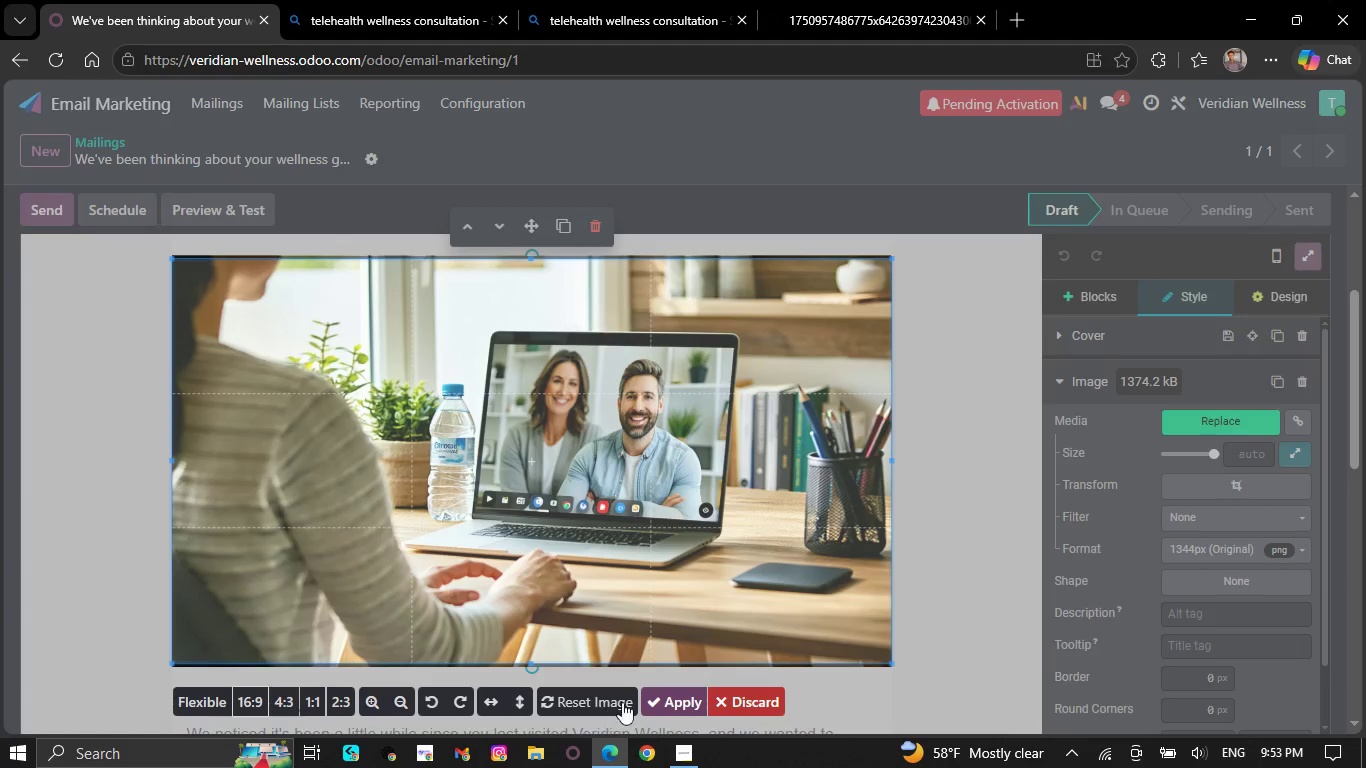 
left_click([664, 692])
 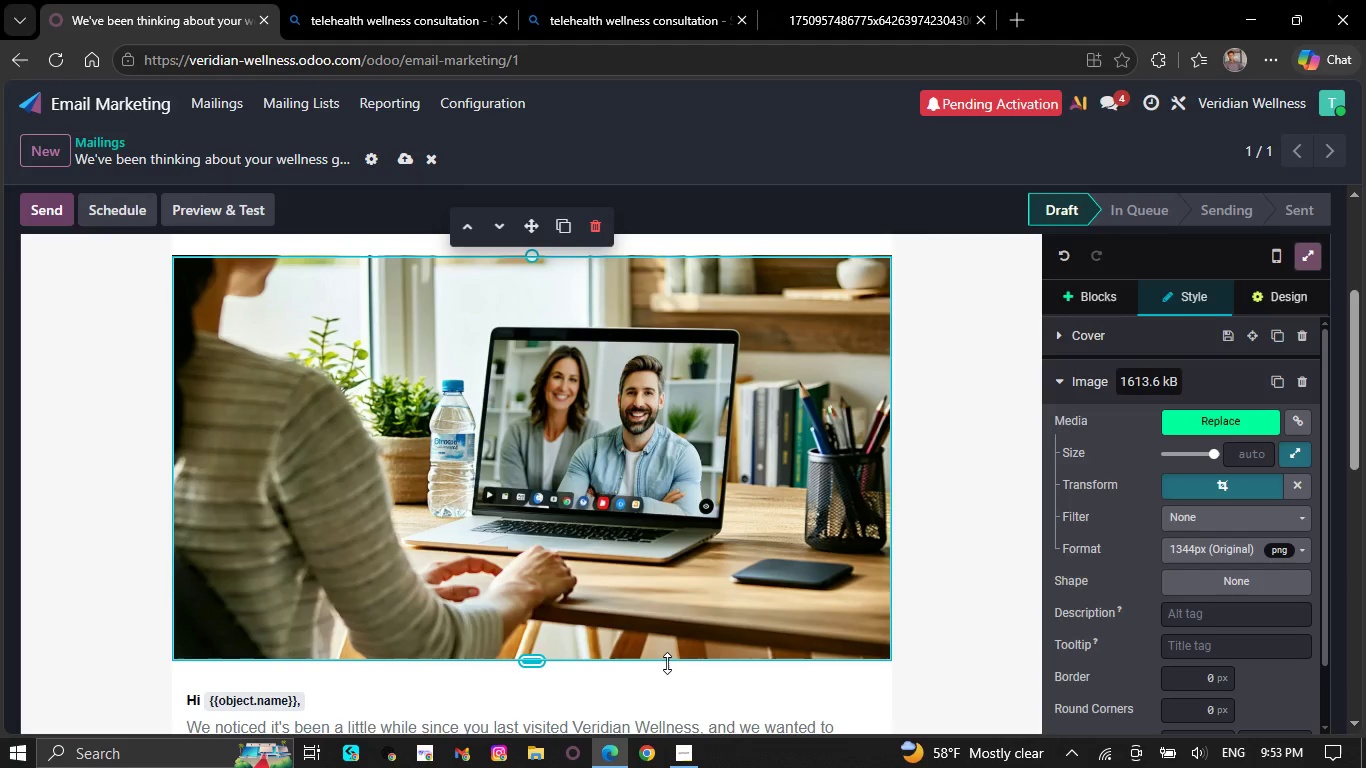 
scroll: coordinate [667, 663], scroll_direction: down, amount: 6.0
 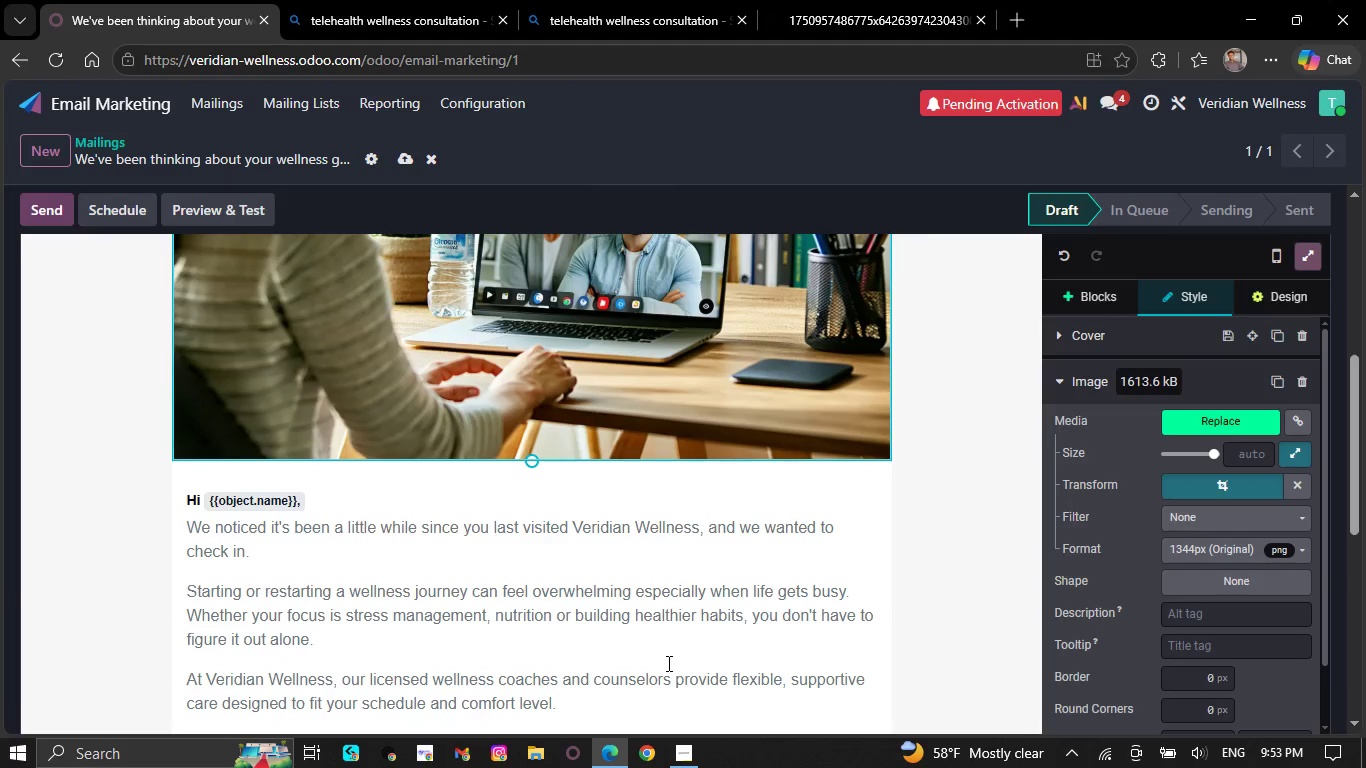 
scroll: coordinate [667, 662], scroll_direction: up, amount: 8.0
 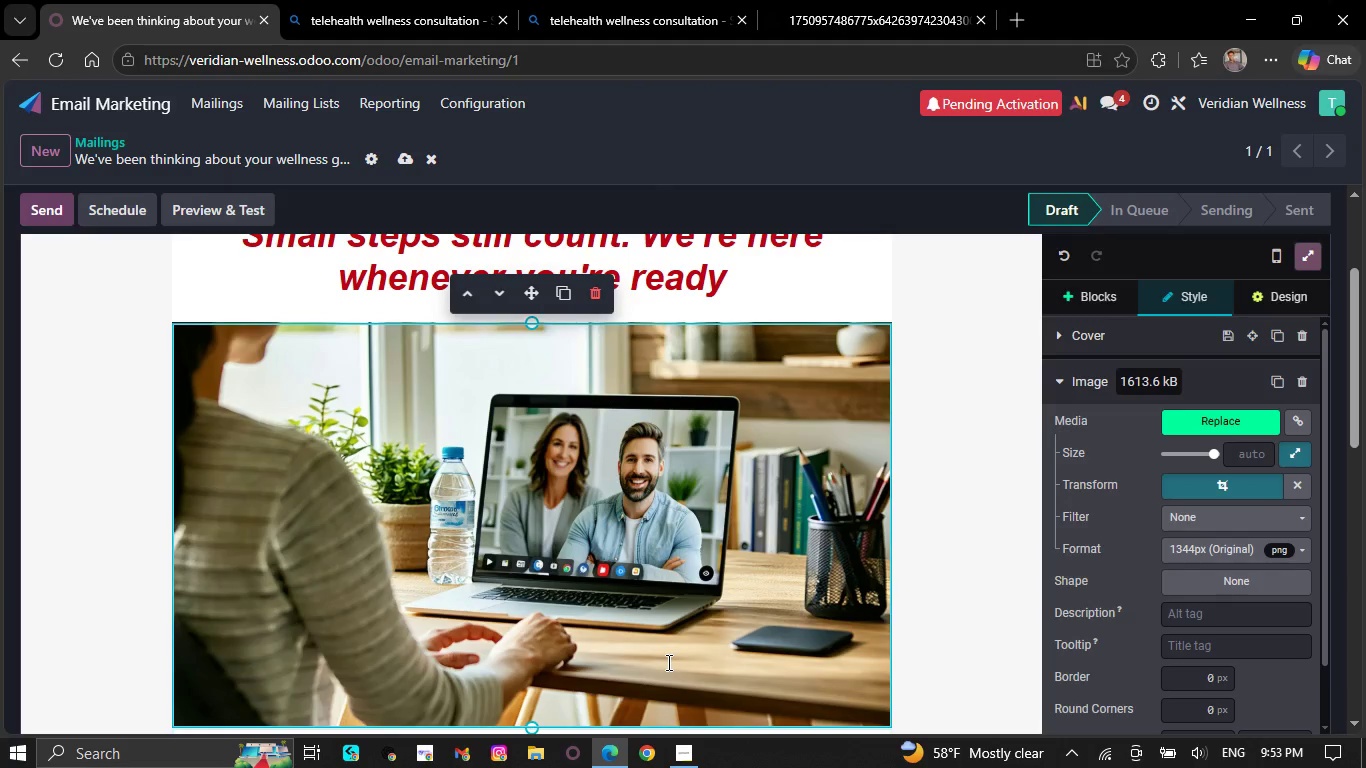 
scroll: coordinate [666, 661], scroll_direction: down, amount: 17.0
 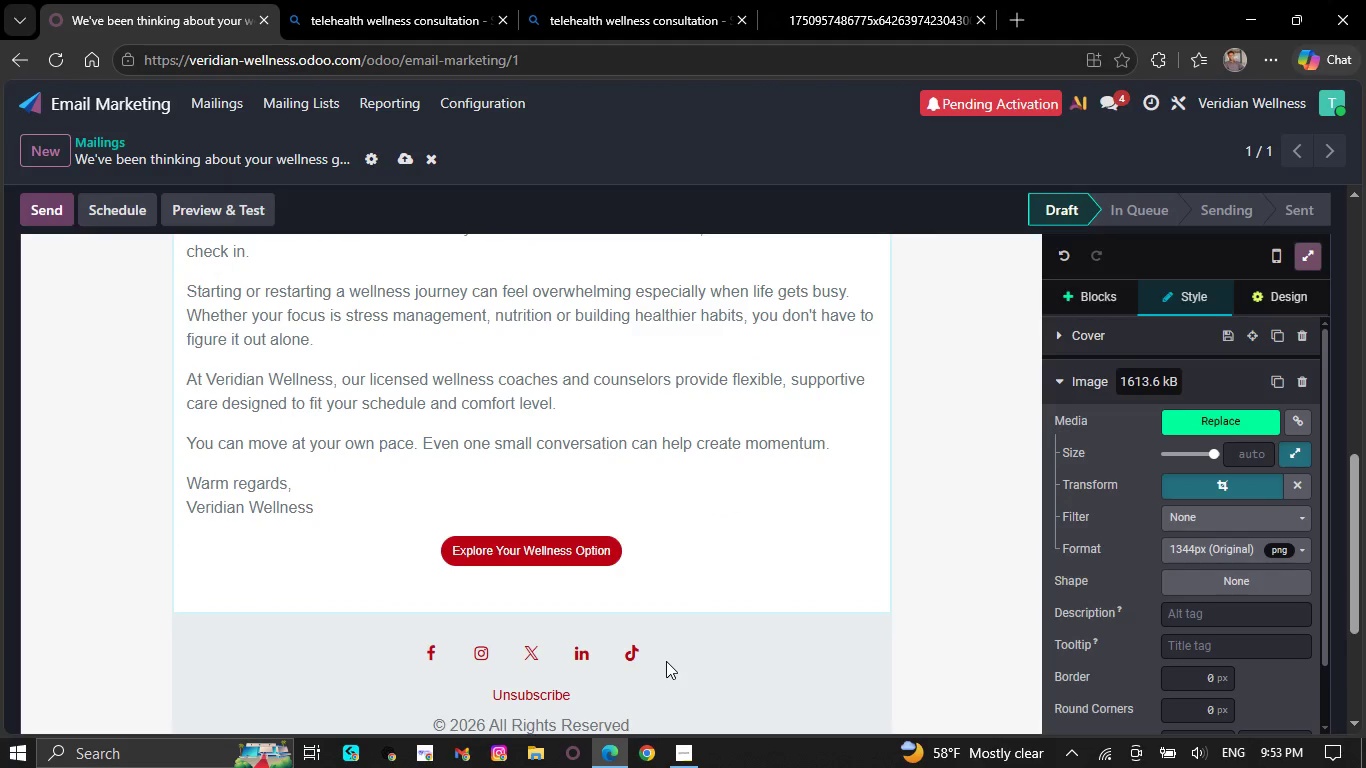 
scroll: coordinate [665, 661], scroll_direction: up, amount: 15.0
 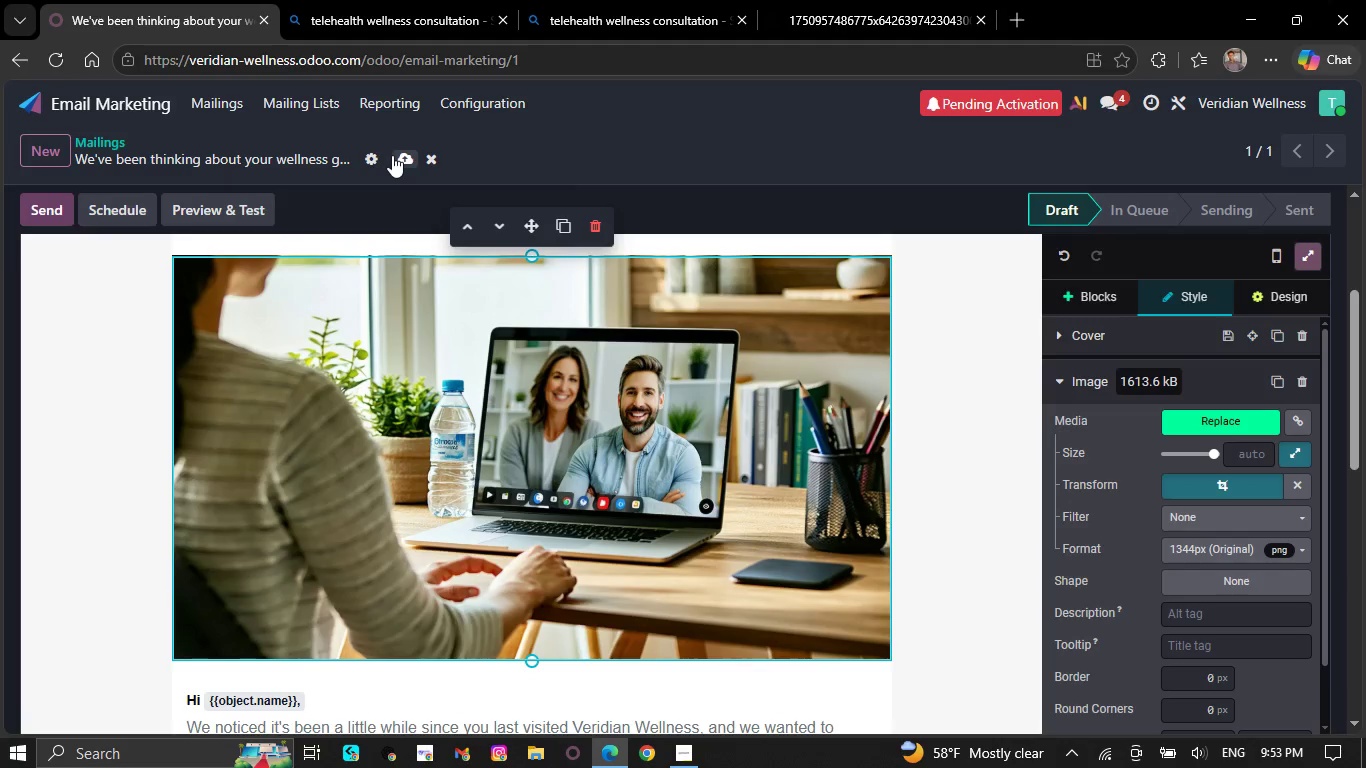 
left_click([392, 155])
 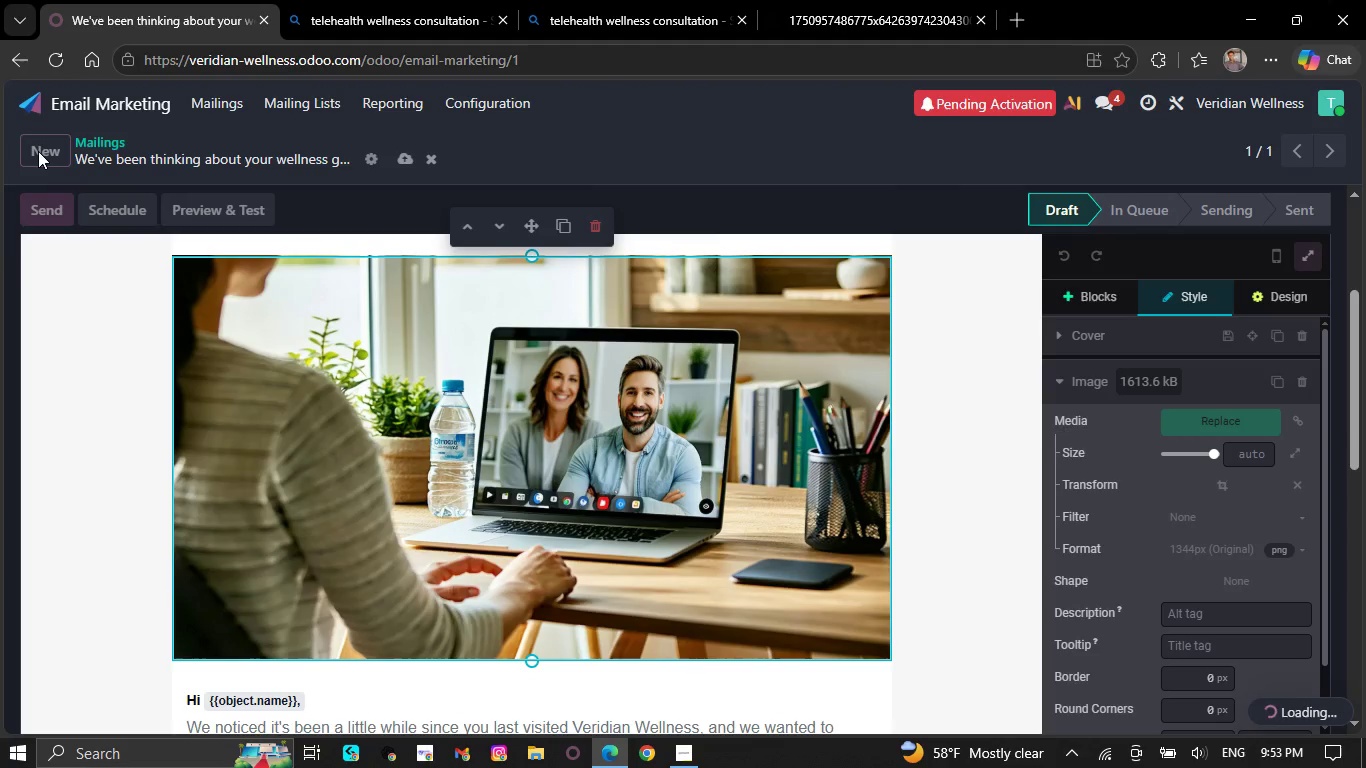 
wait(8.92)
 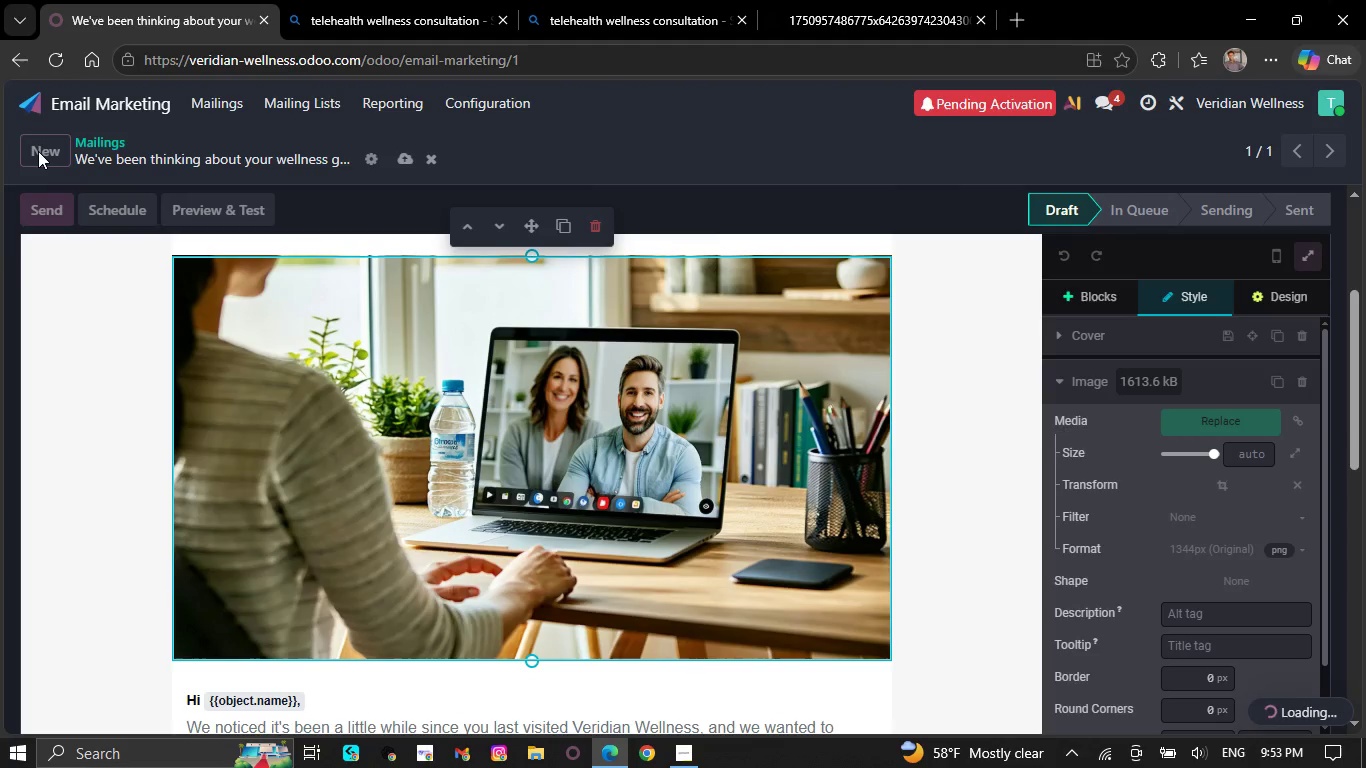 
left_click([693, 18])
 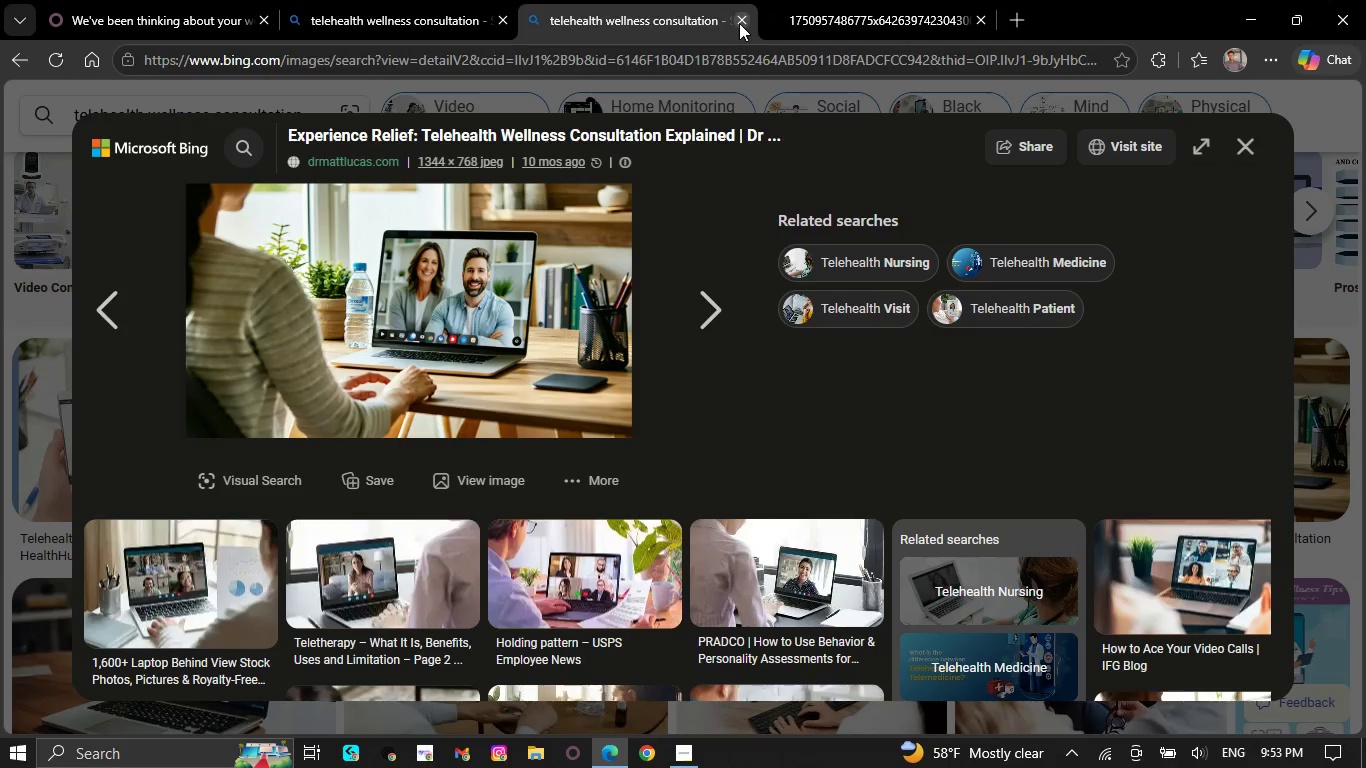 
left_click([740, 19])
 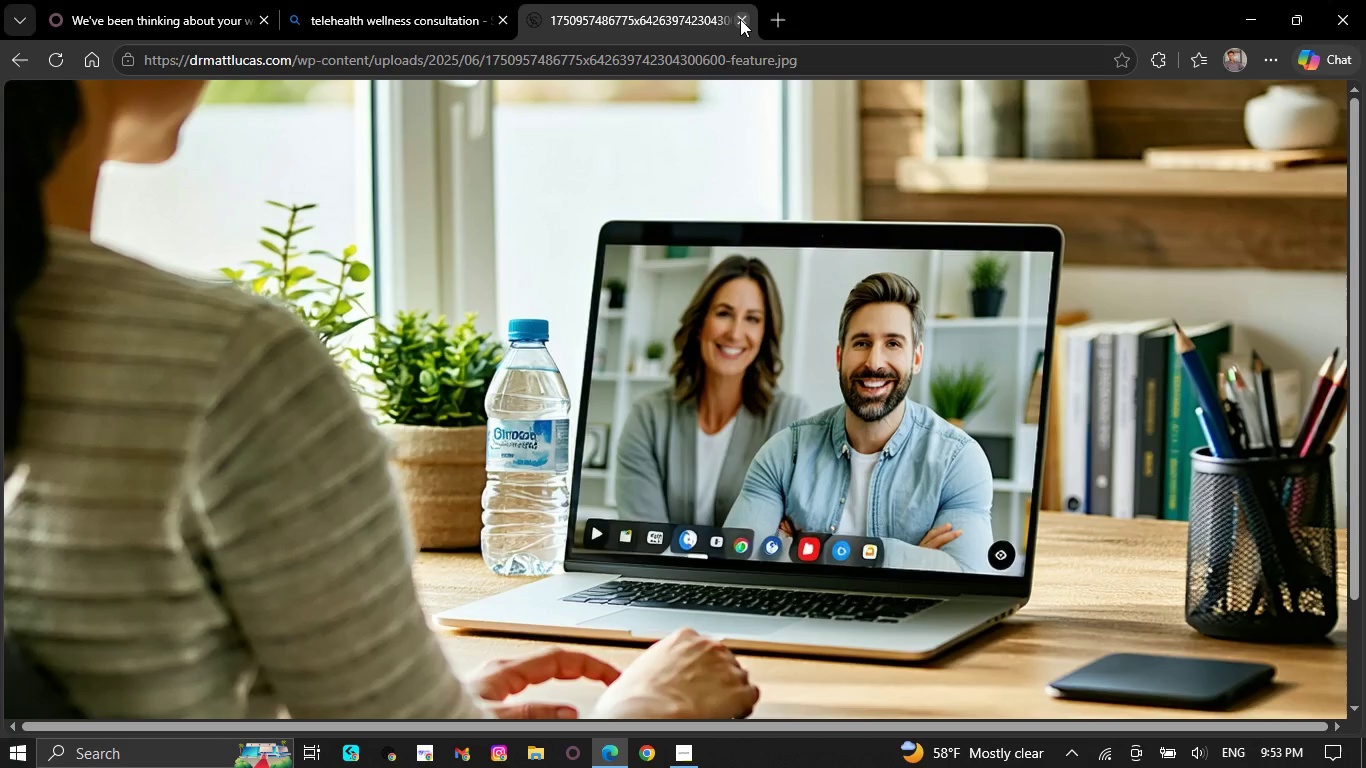 
left_click([740, 19])
 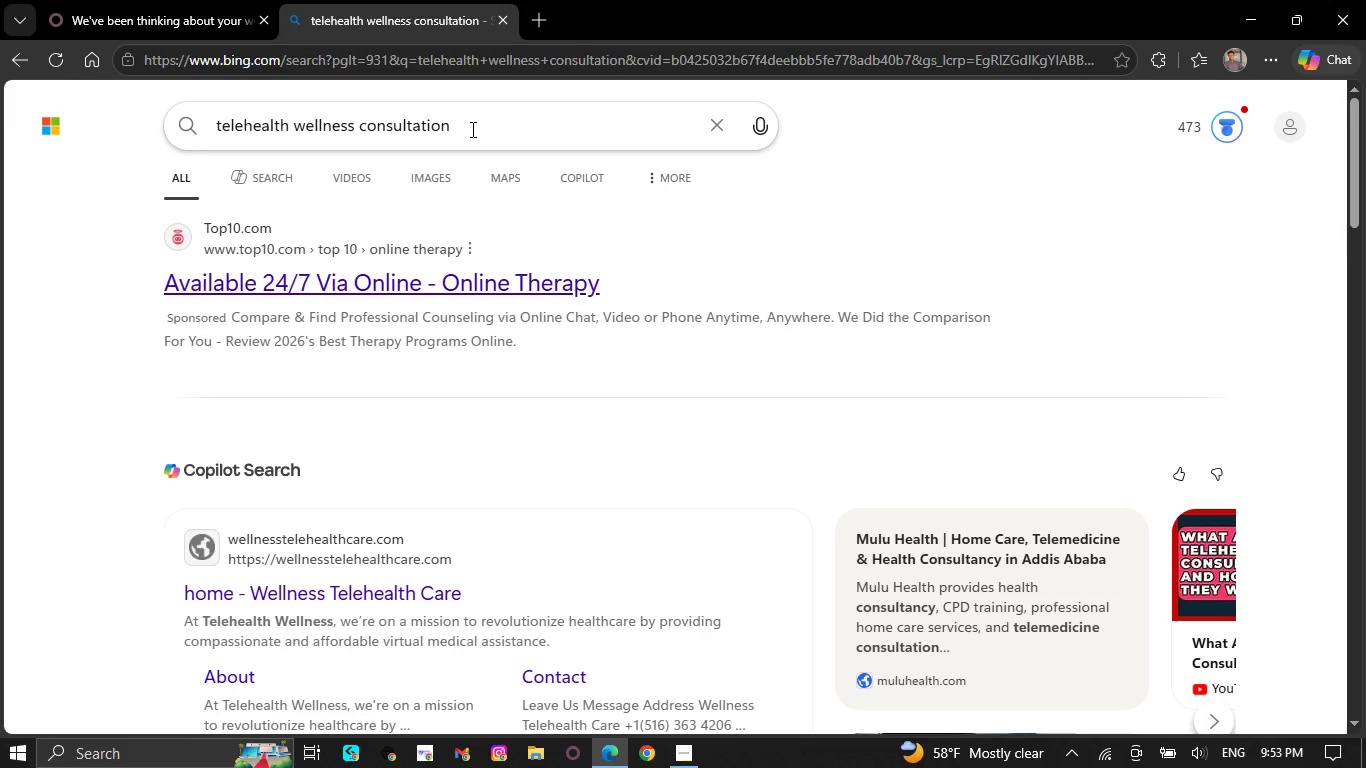 
left_click_drag(start_coordinate=[492, 130], to_coordinate=[208, 127])
 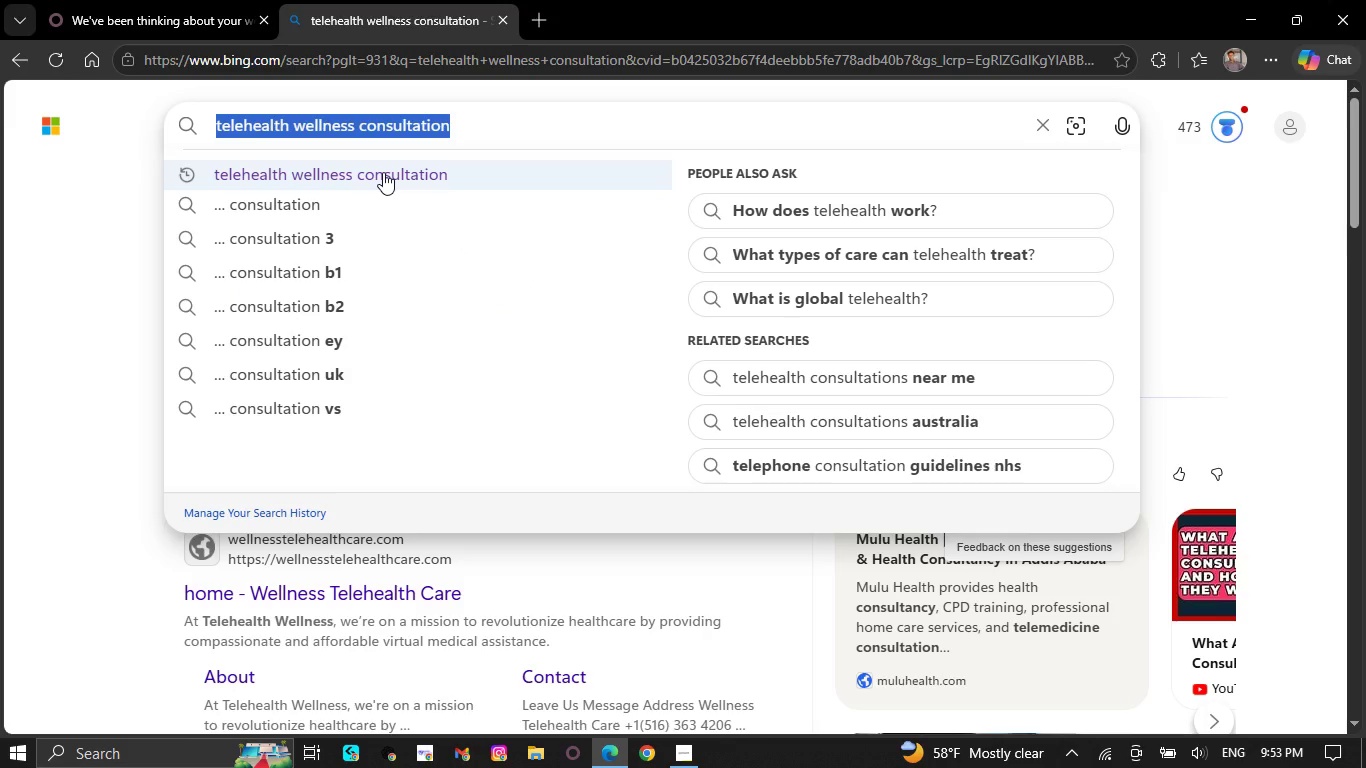 
key(CapsLock)
 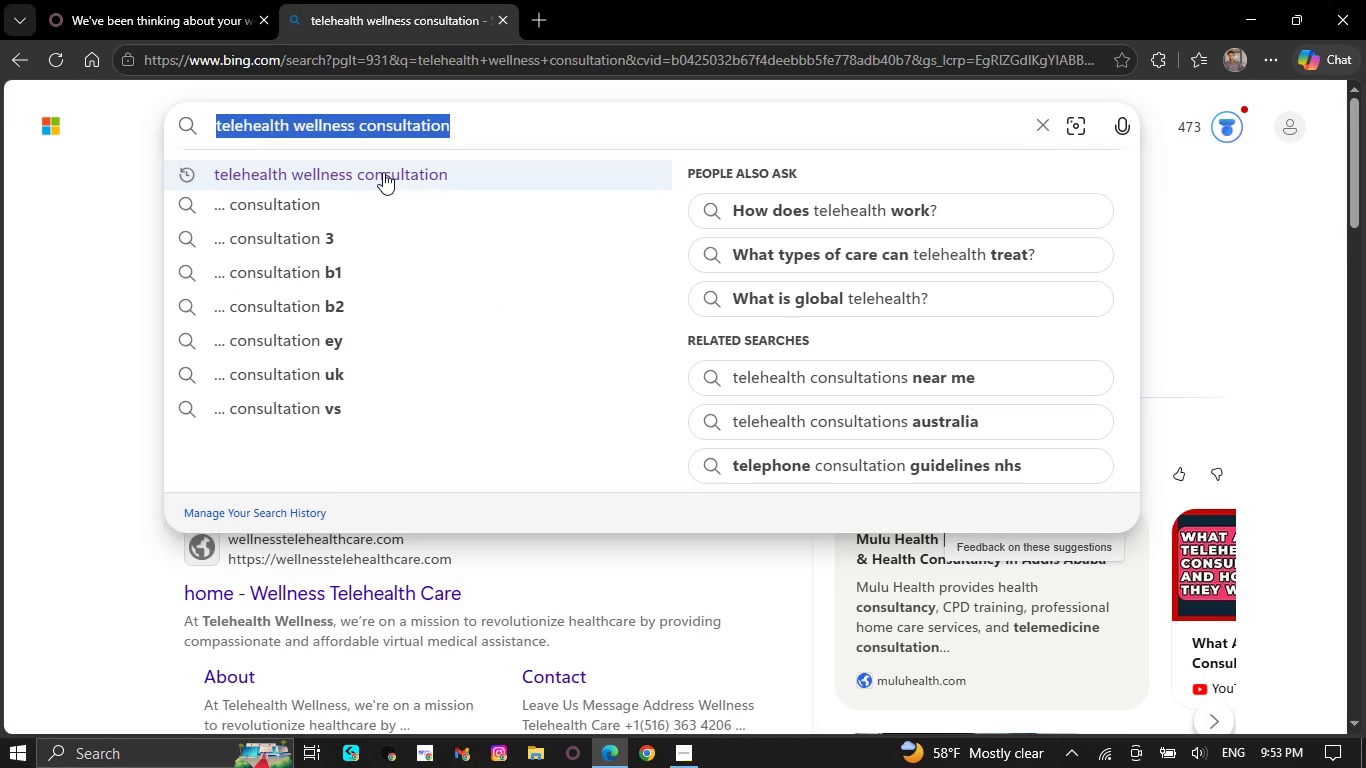 
key(N)
 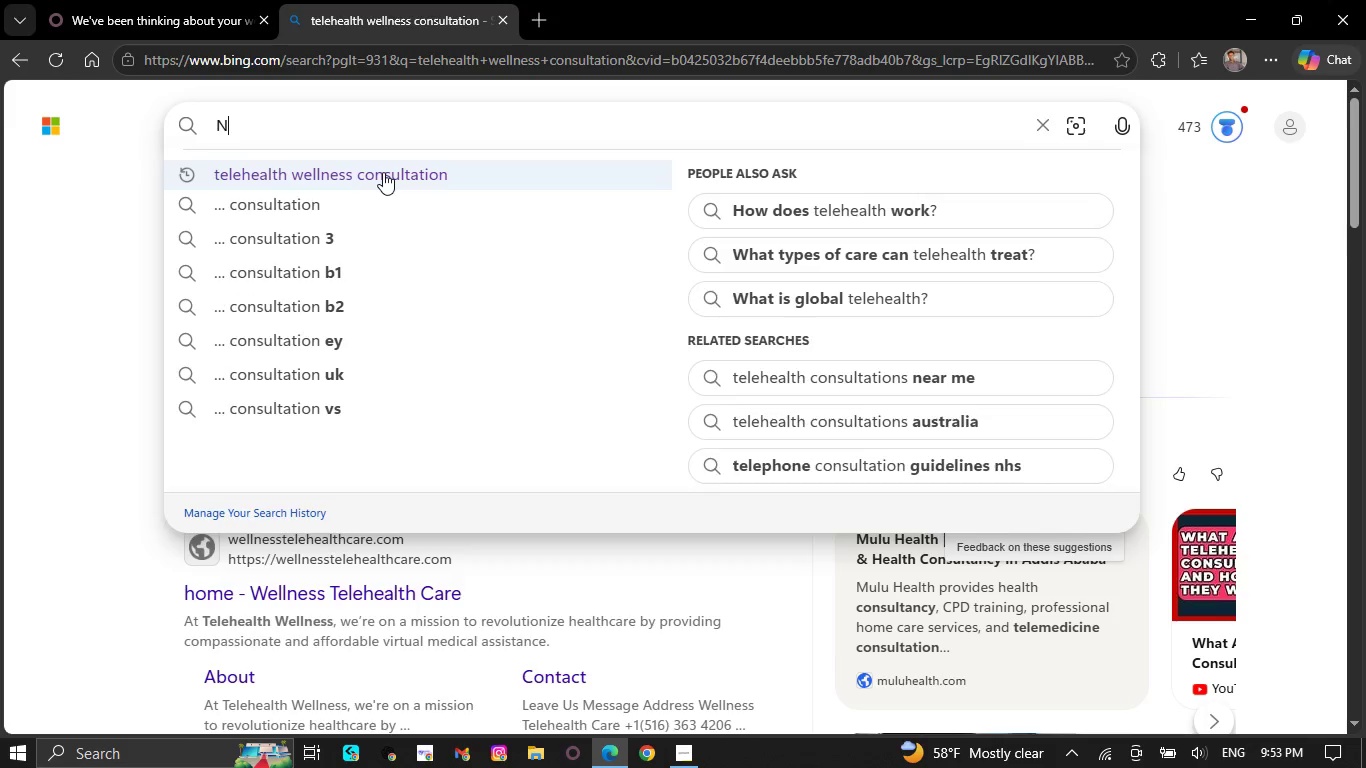 
key(CapsLock)
 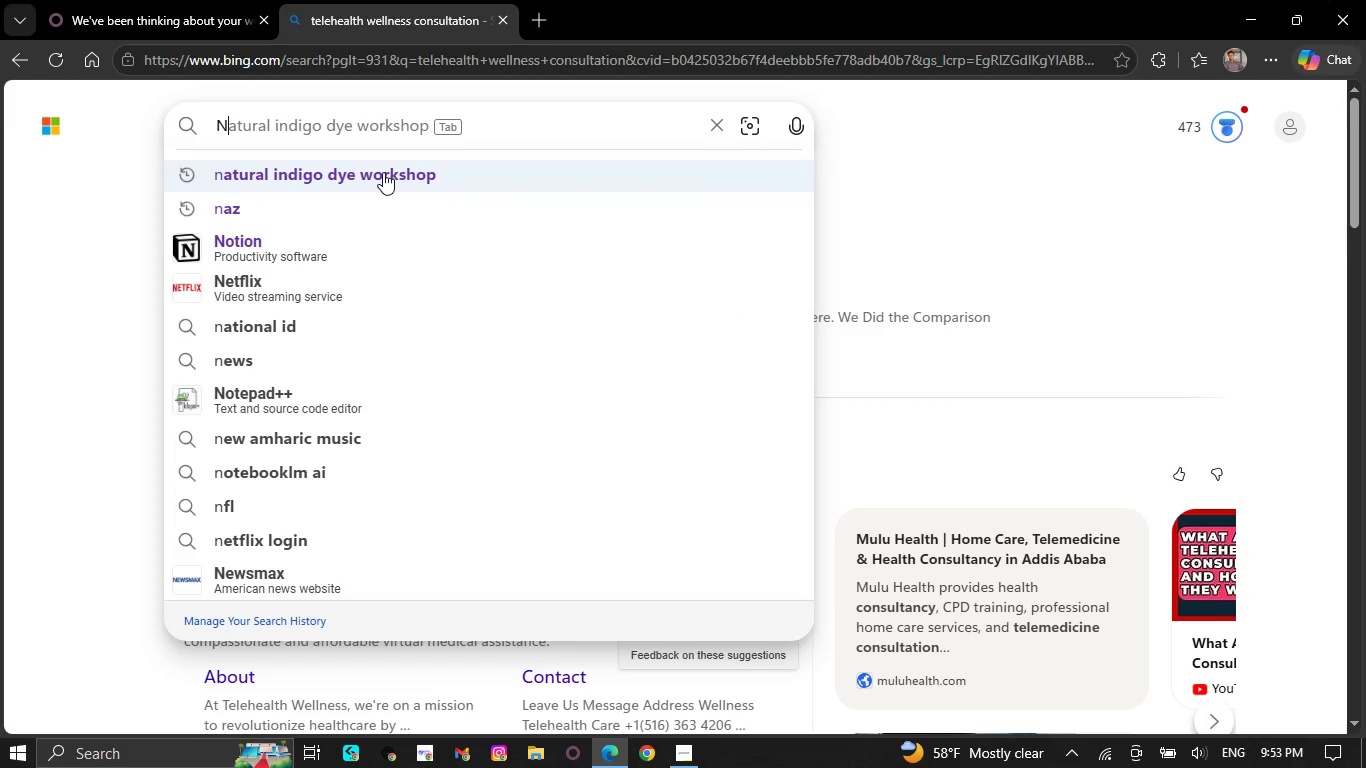 
key(U)
 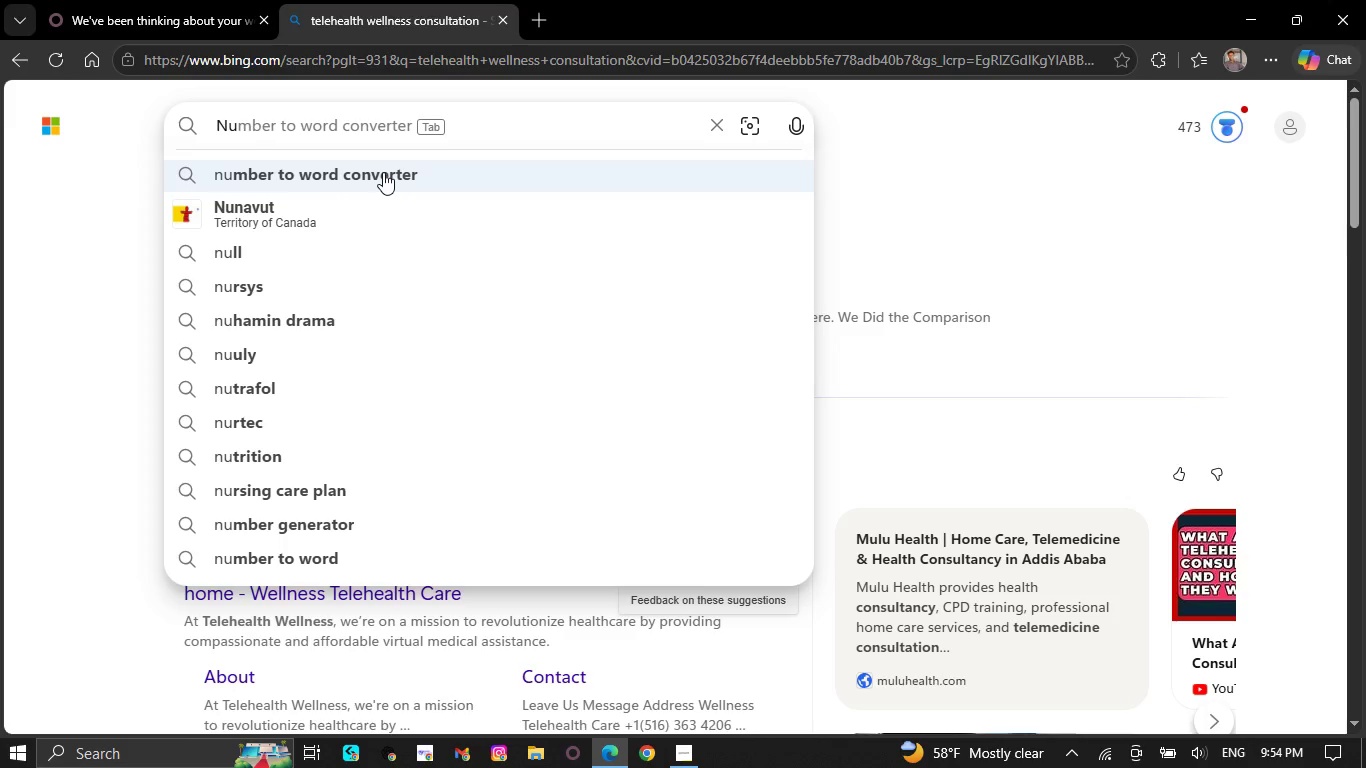 
wait(5.09)
 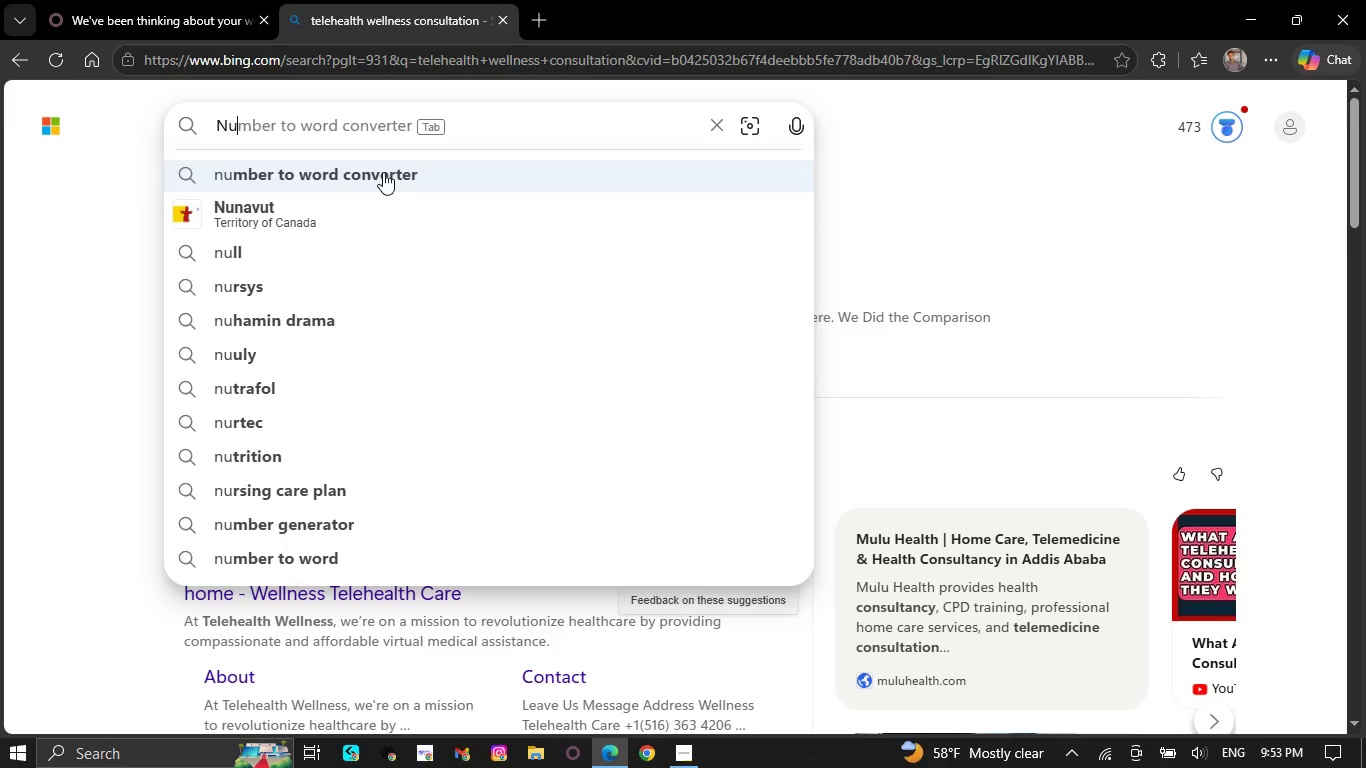 
type(tri)
key(Tab)
type( c)
 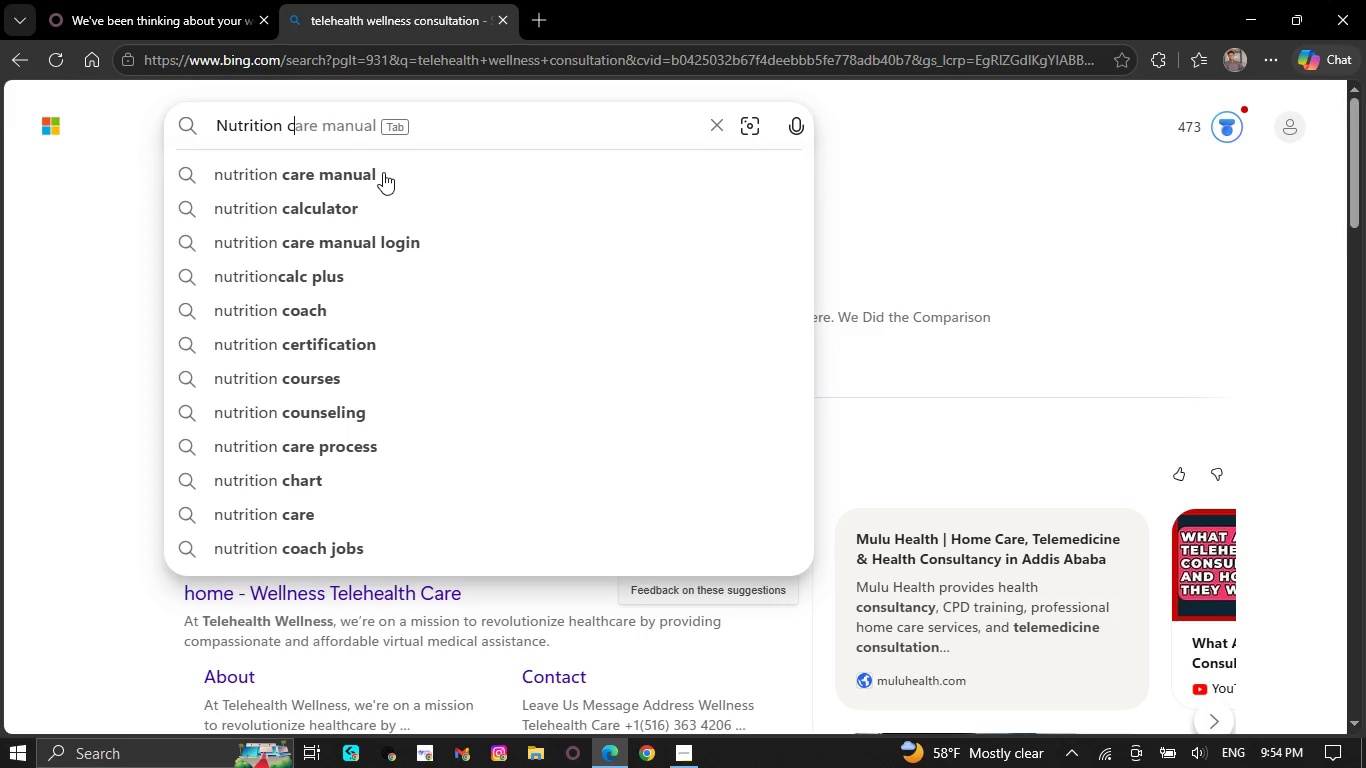 
type(oaching)
key(NumpadEnter)
 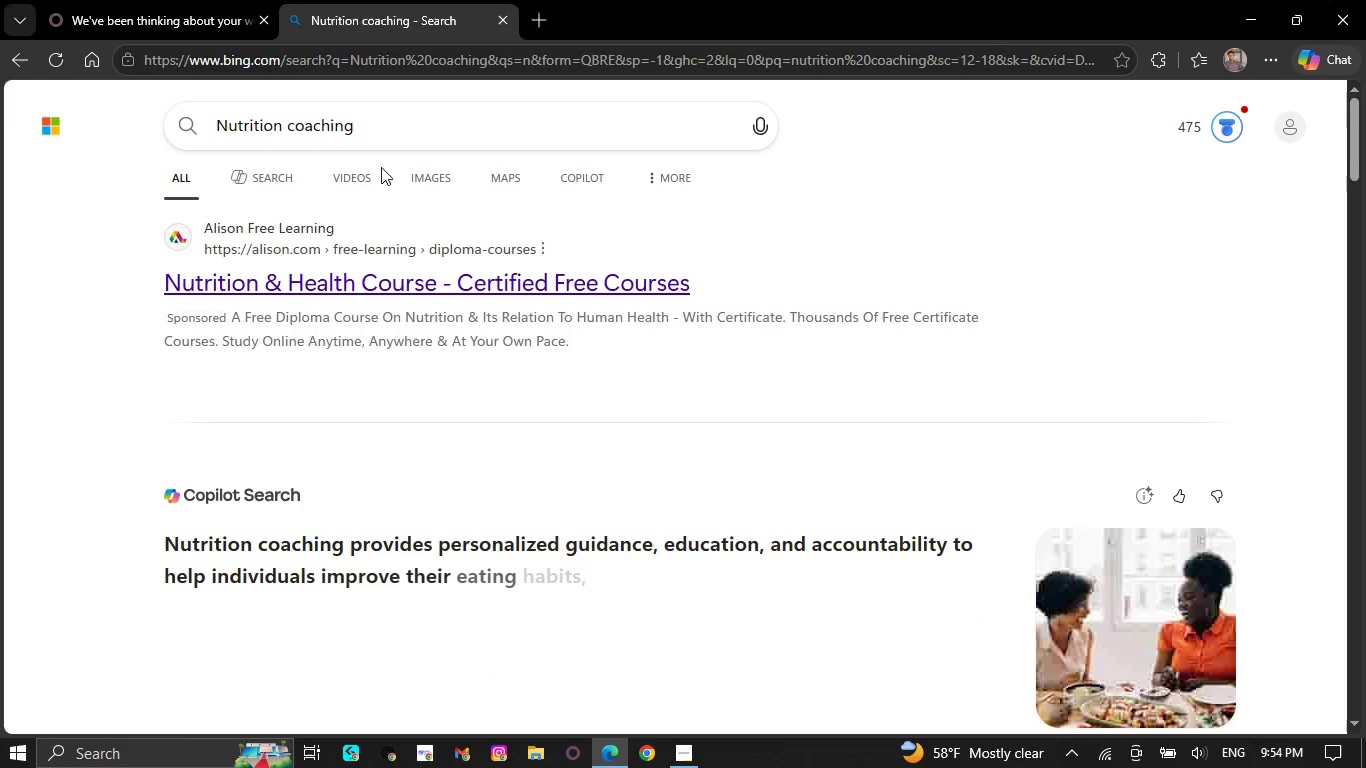 
left_click([415, 173])
 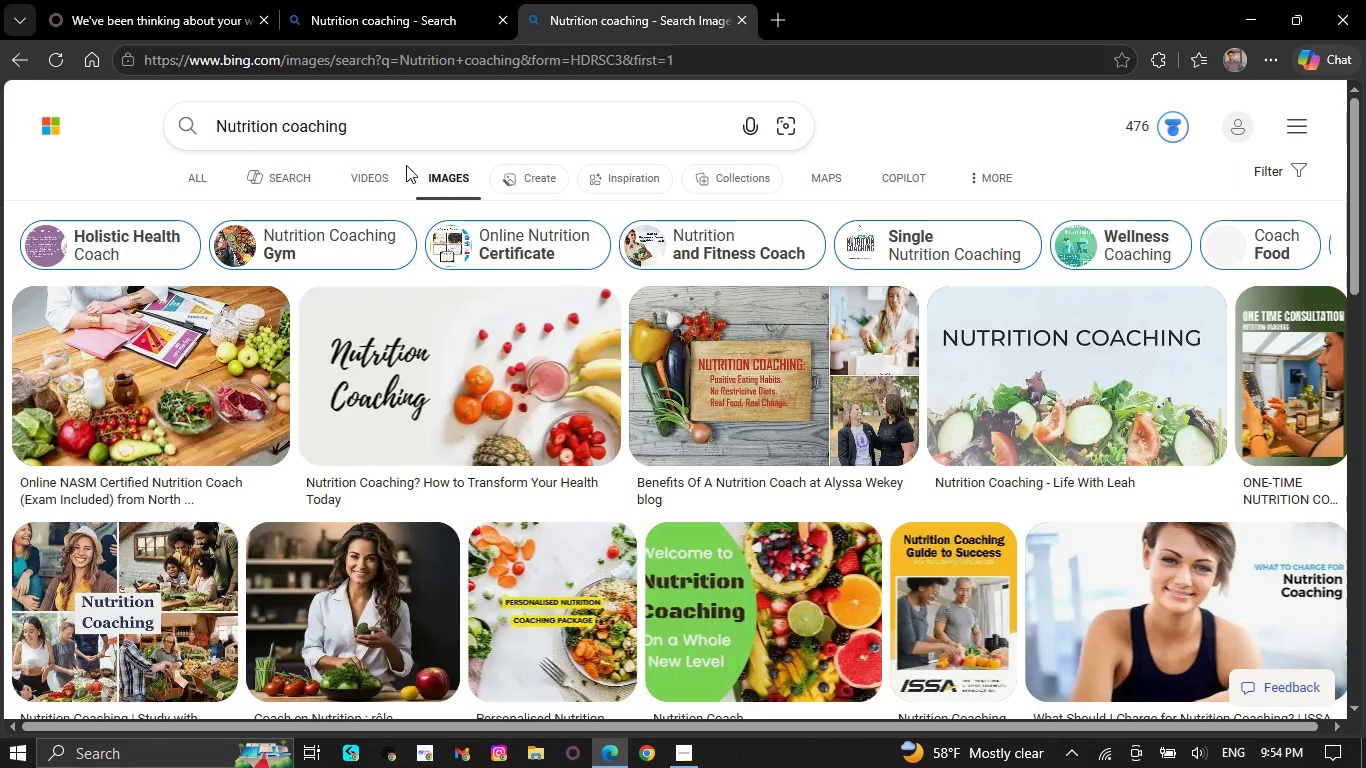 
scroll: coordinate [387, 214], scroll_direction: down, amount: 16.0
 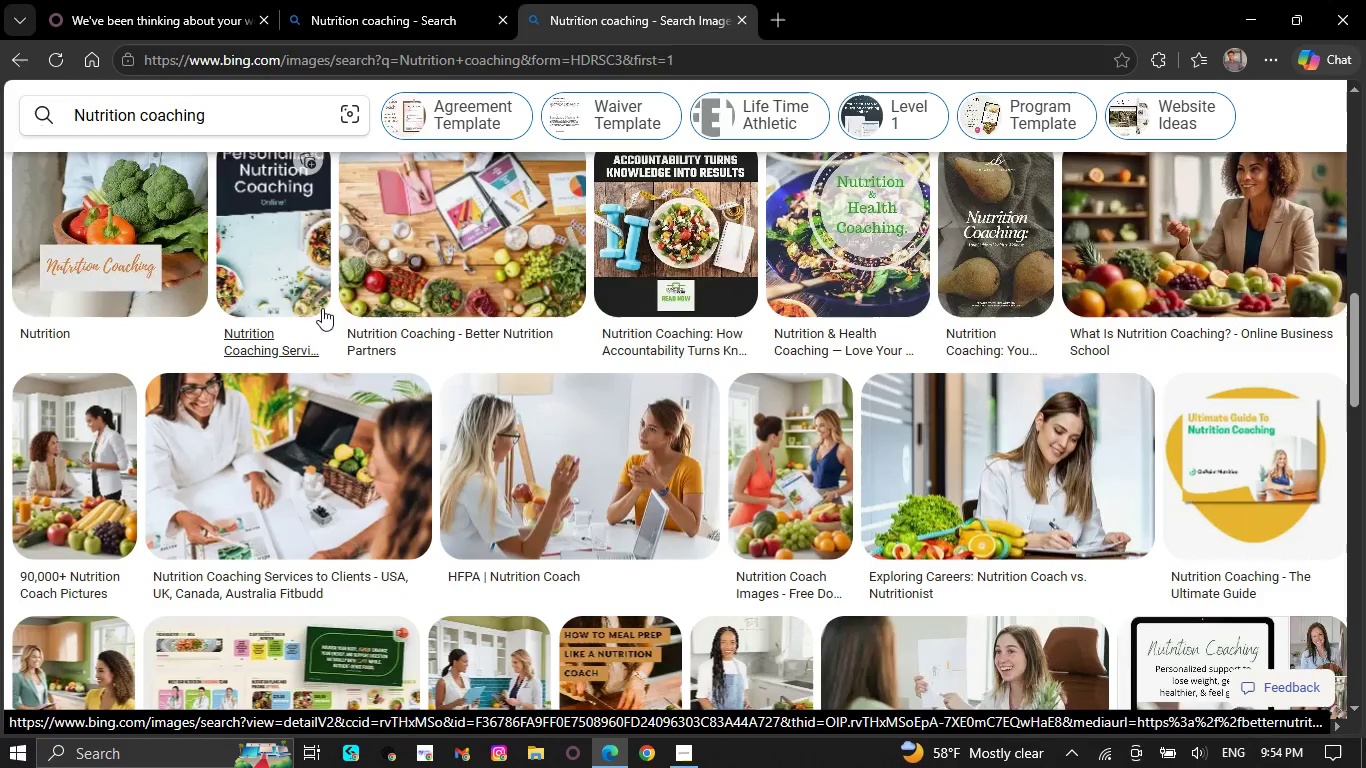 
left_click([247, 463])
 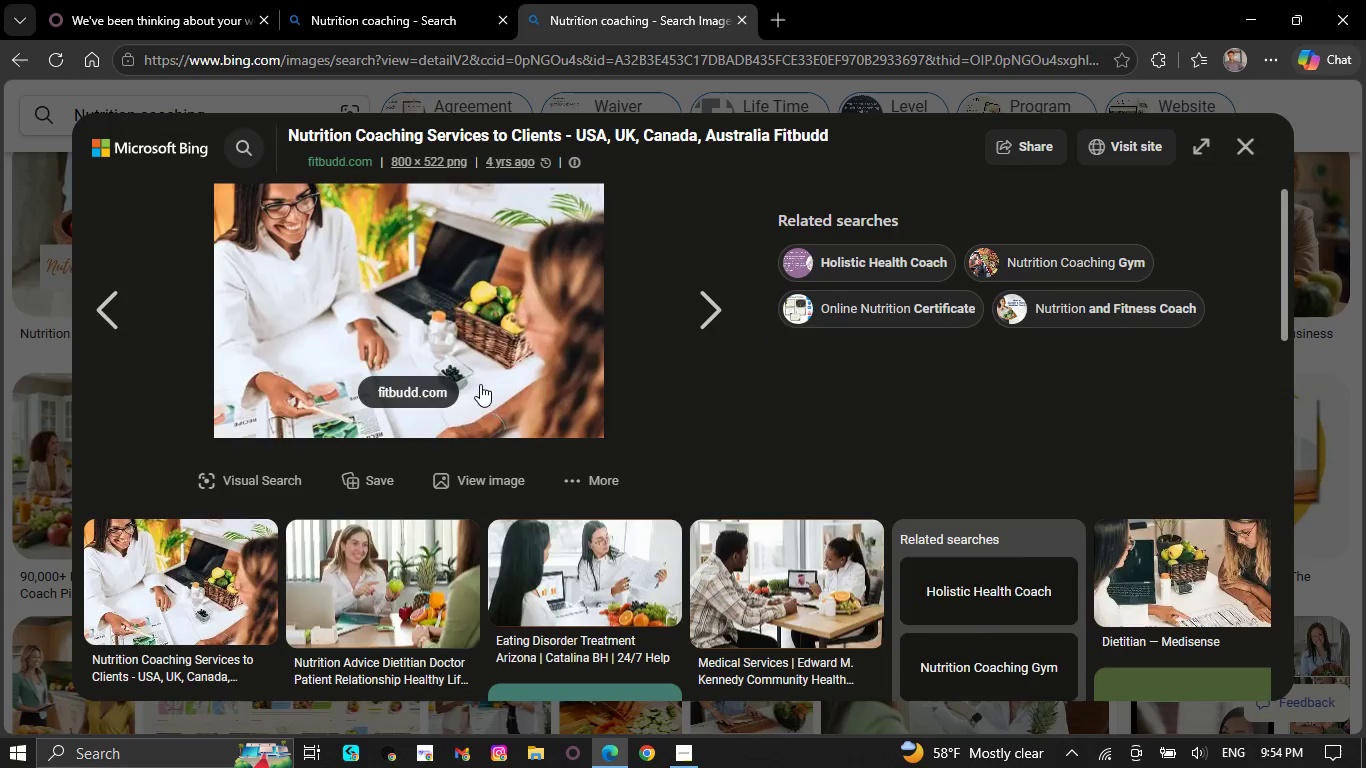 
left_click([477, 478])
 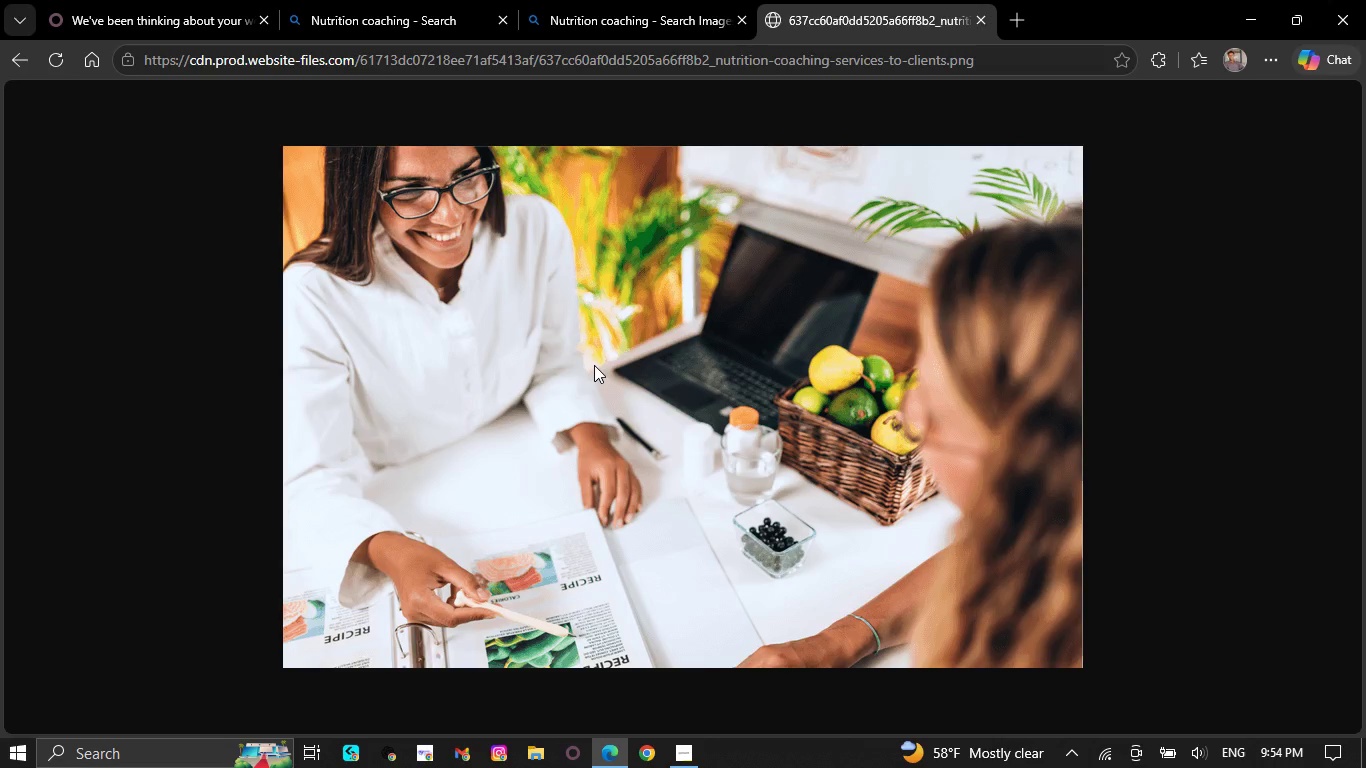 
wait(6.62)
 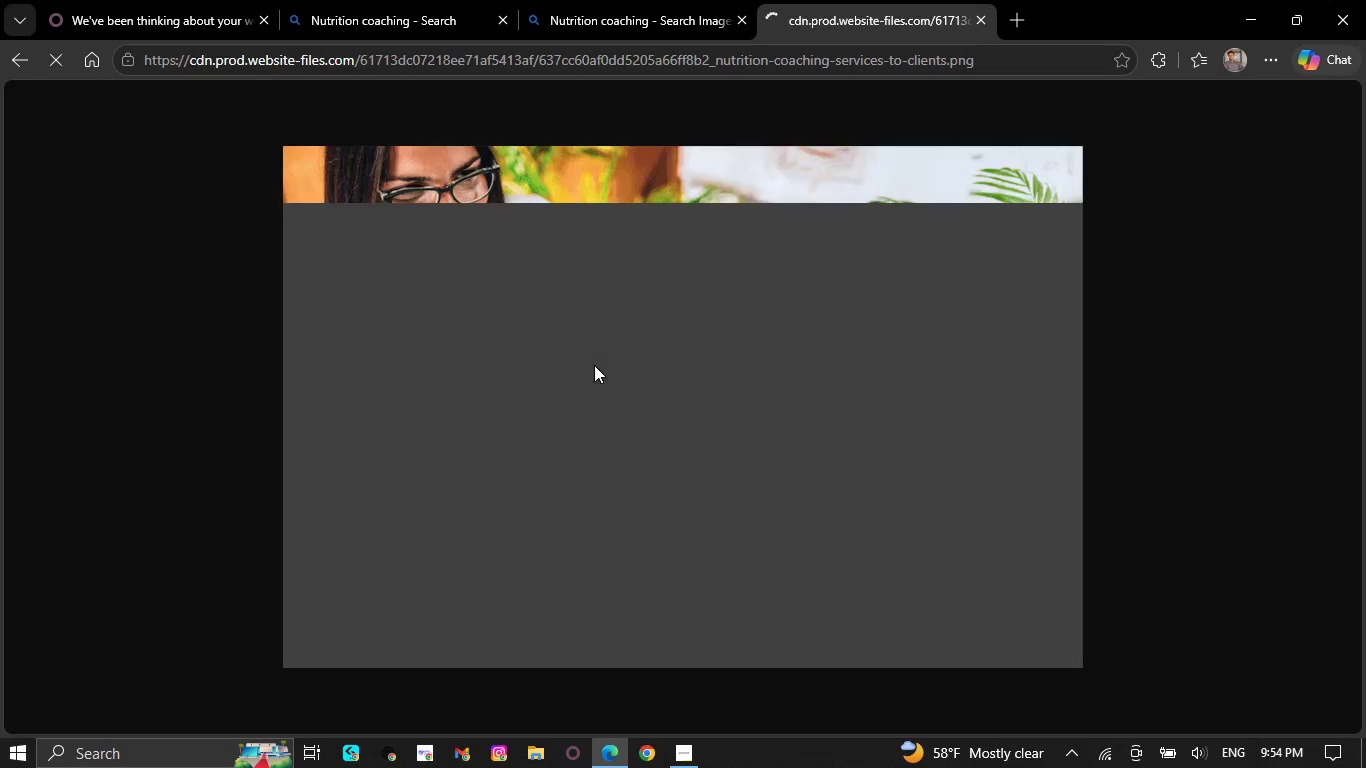 
left_click([1297, 399])
 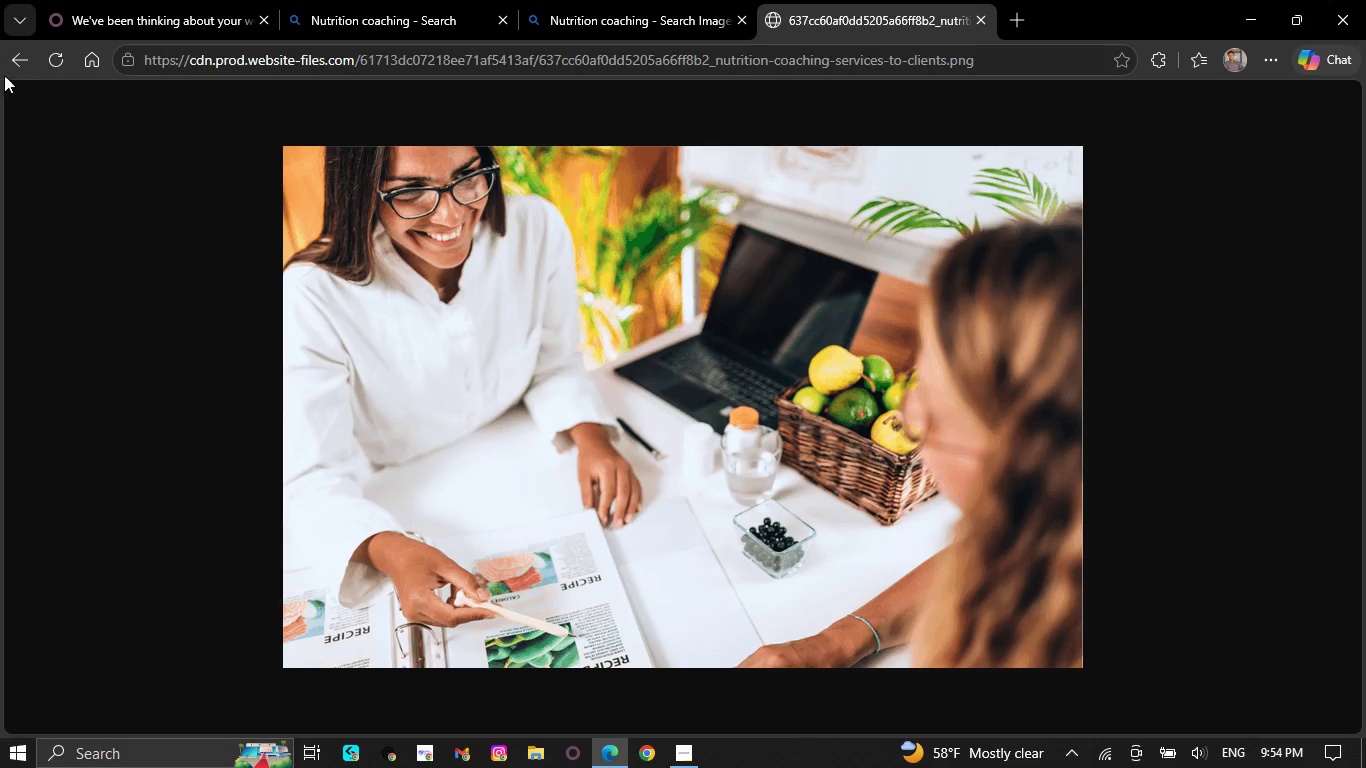 
left_click([11, 52])
 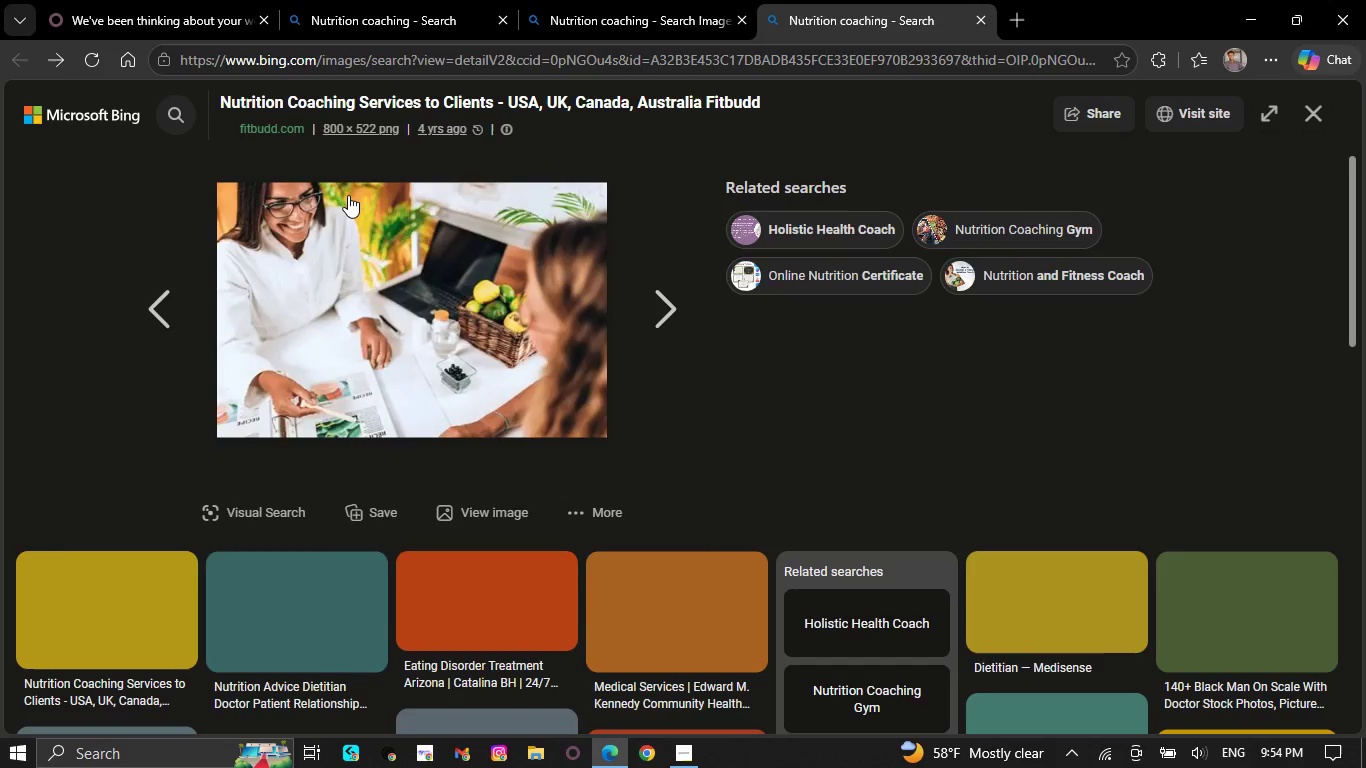 
scroll: coordinate [348, 195], scroll_direction: down, amount: 3.0
 